 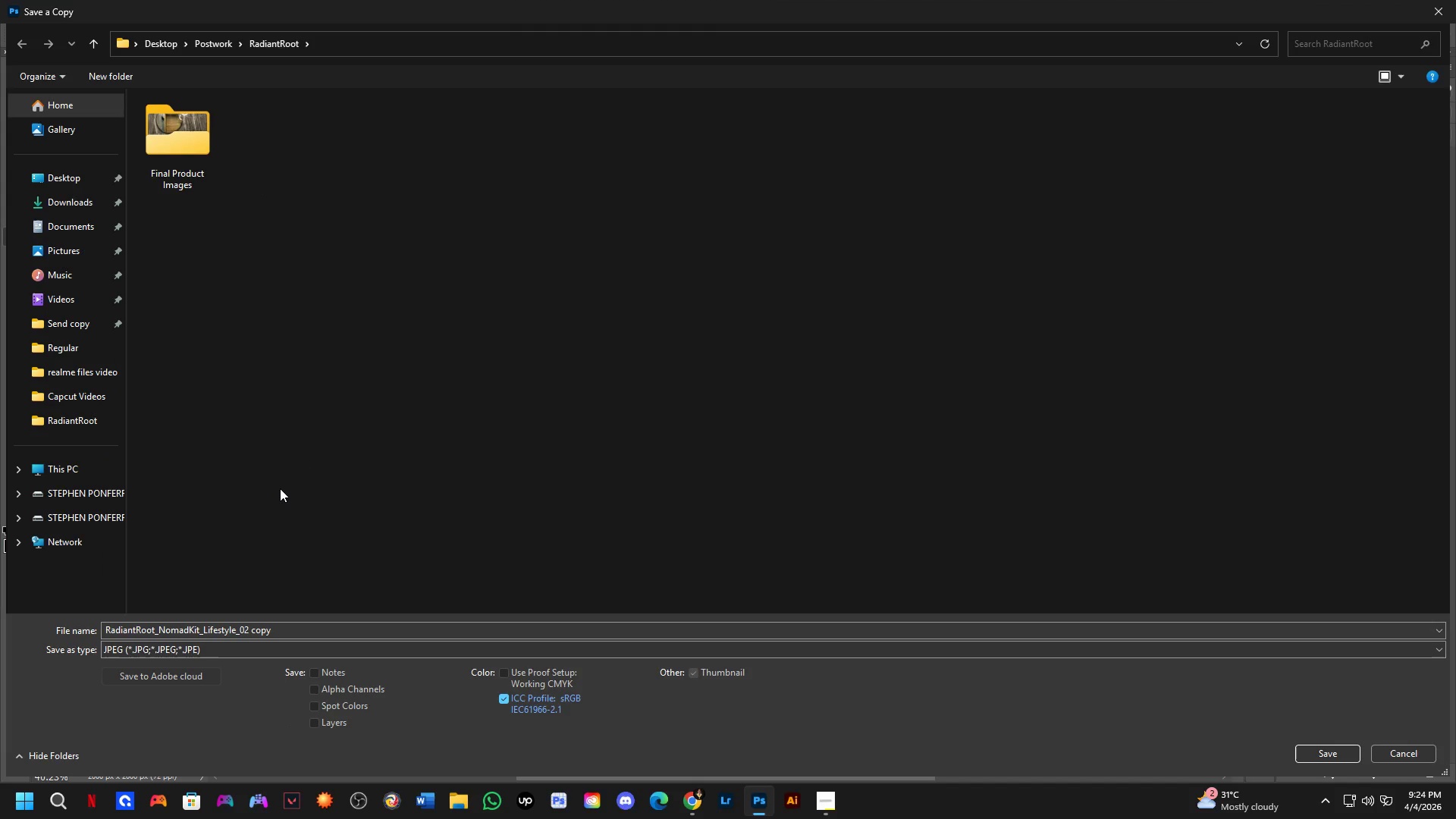 
double_click([187, 162])
 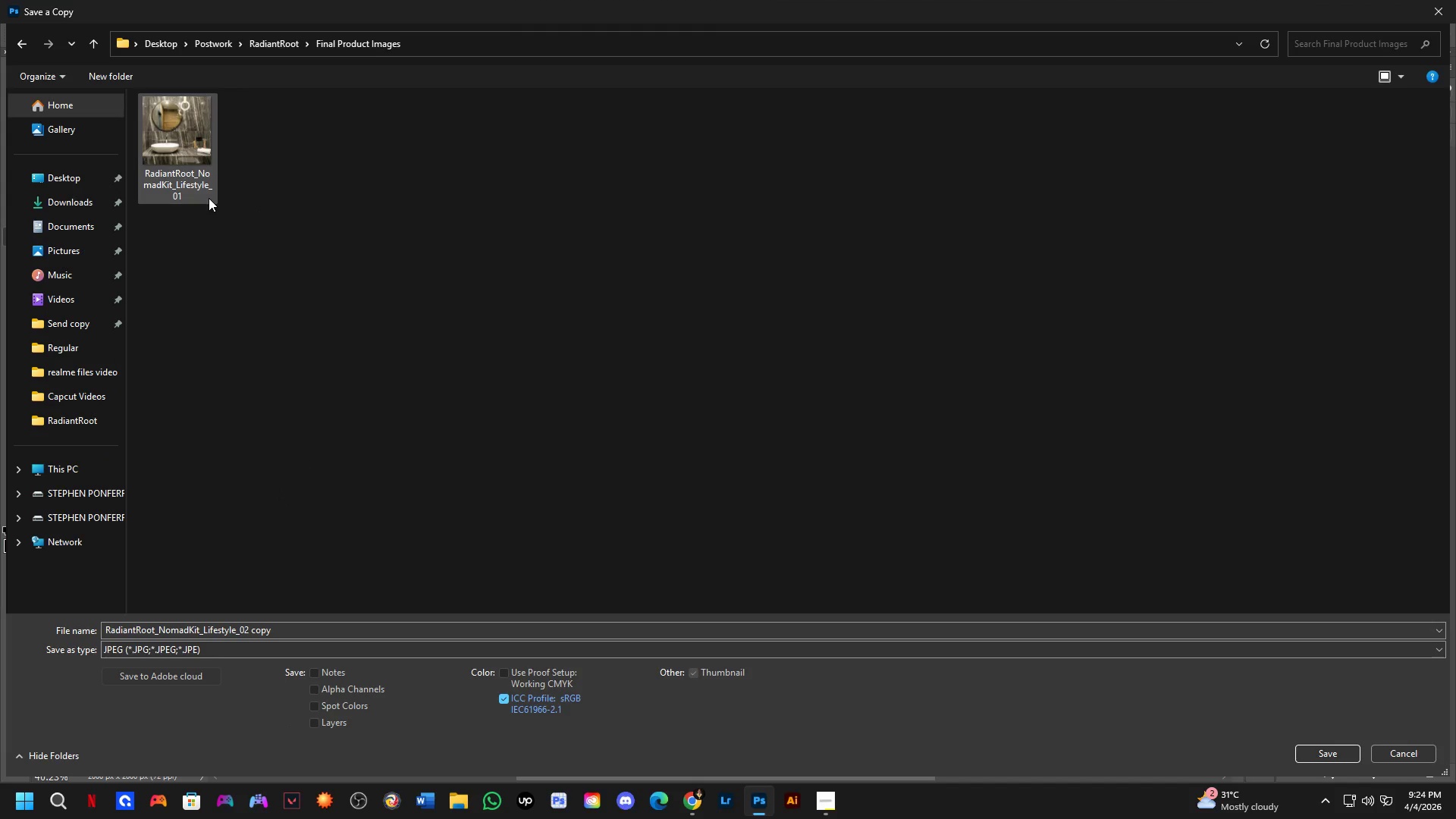 
left_click([193, 155])
 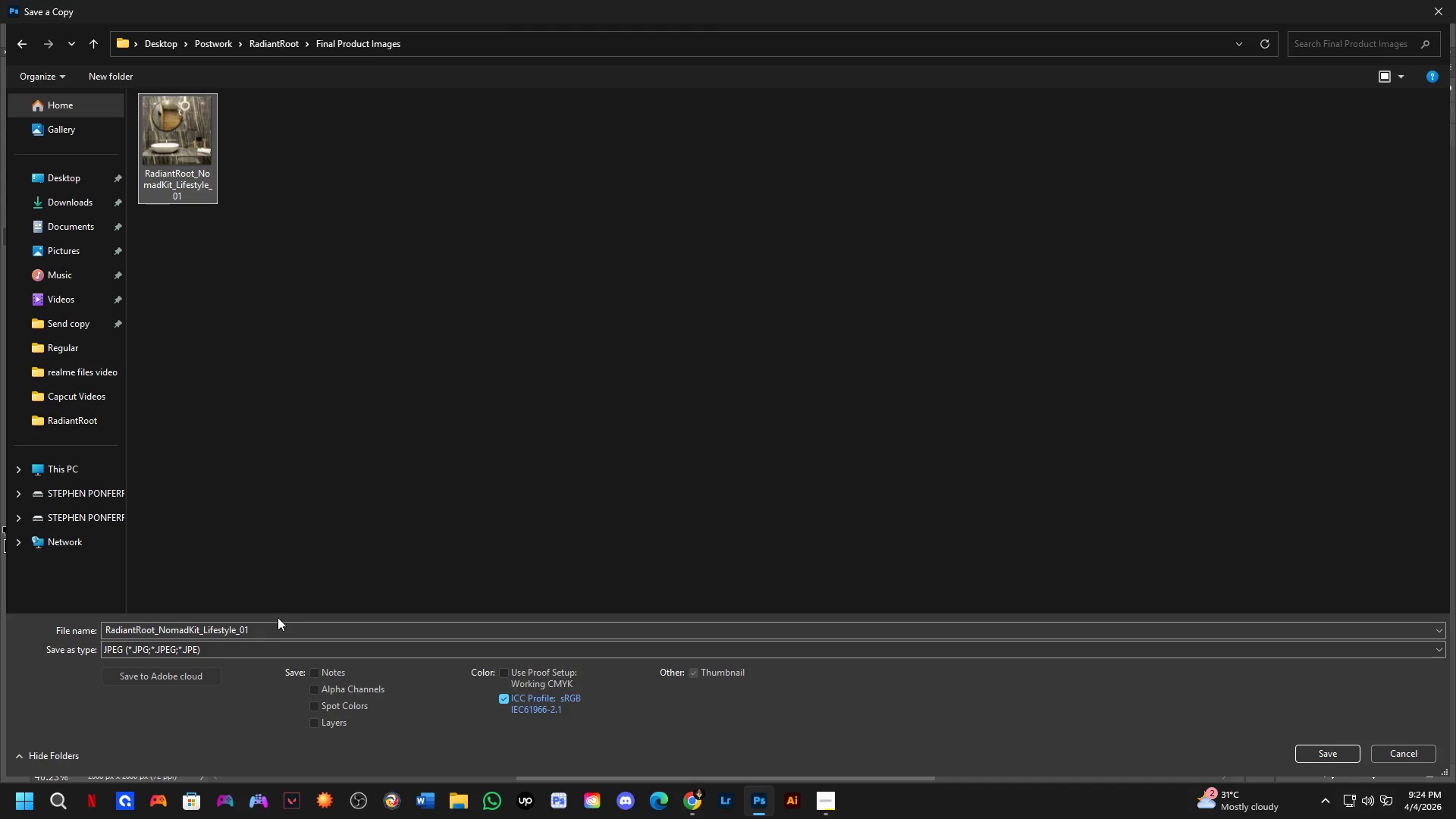 
left_click([278, 630])
 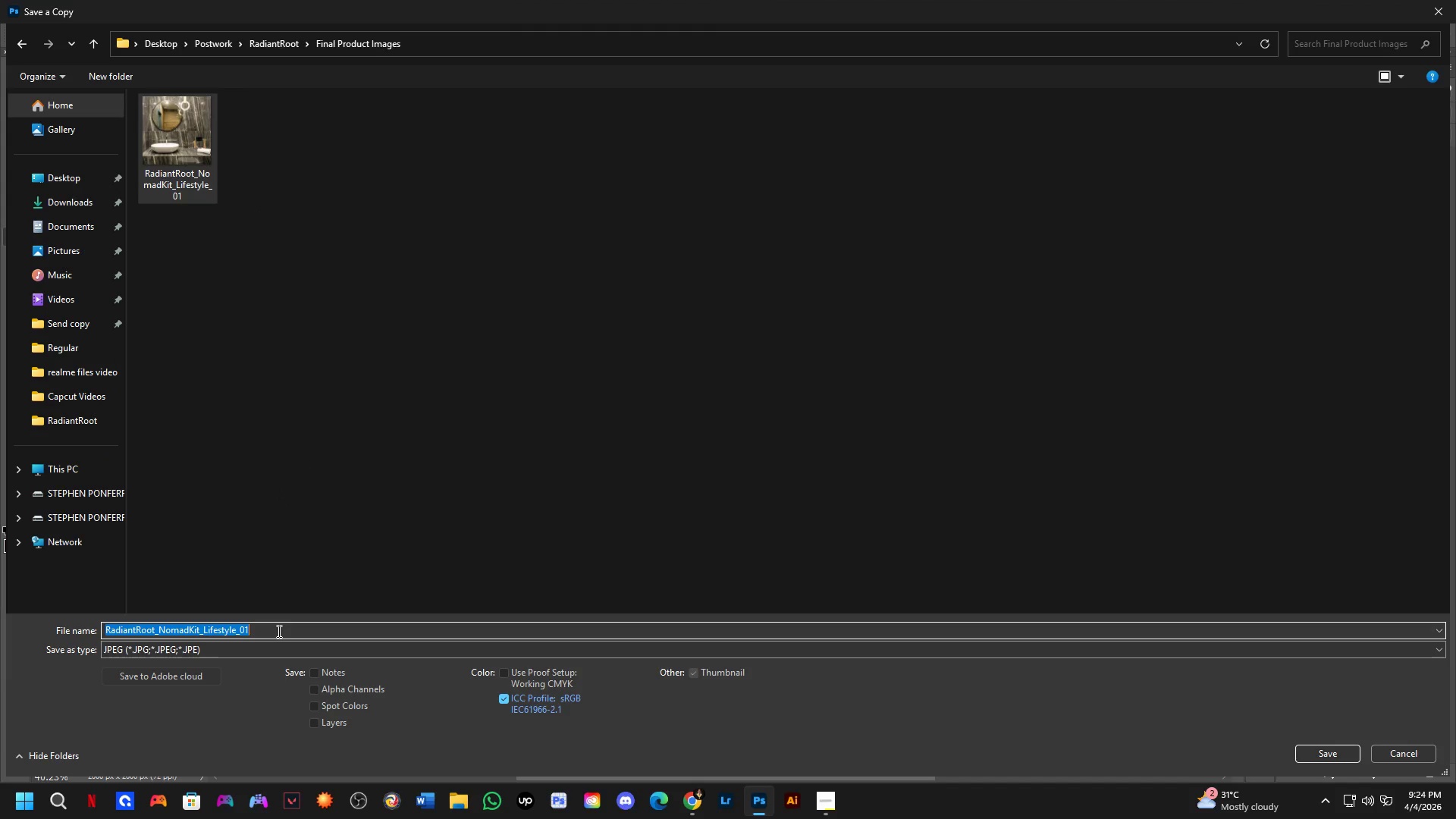 
key(ArrowRight)
 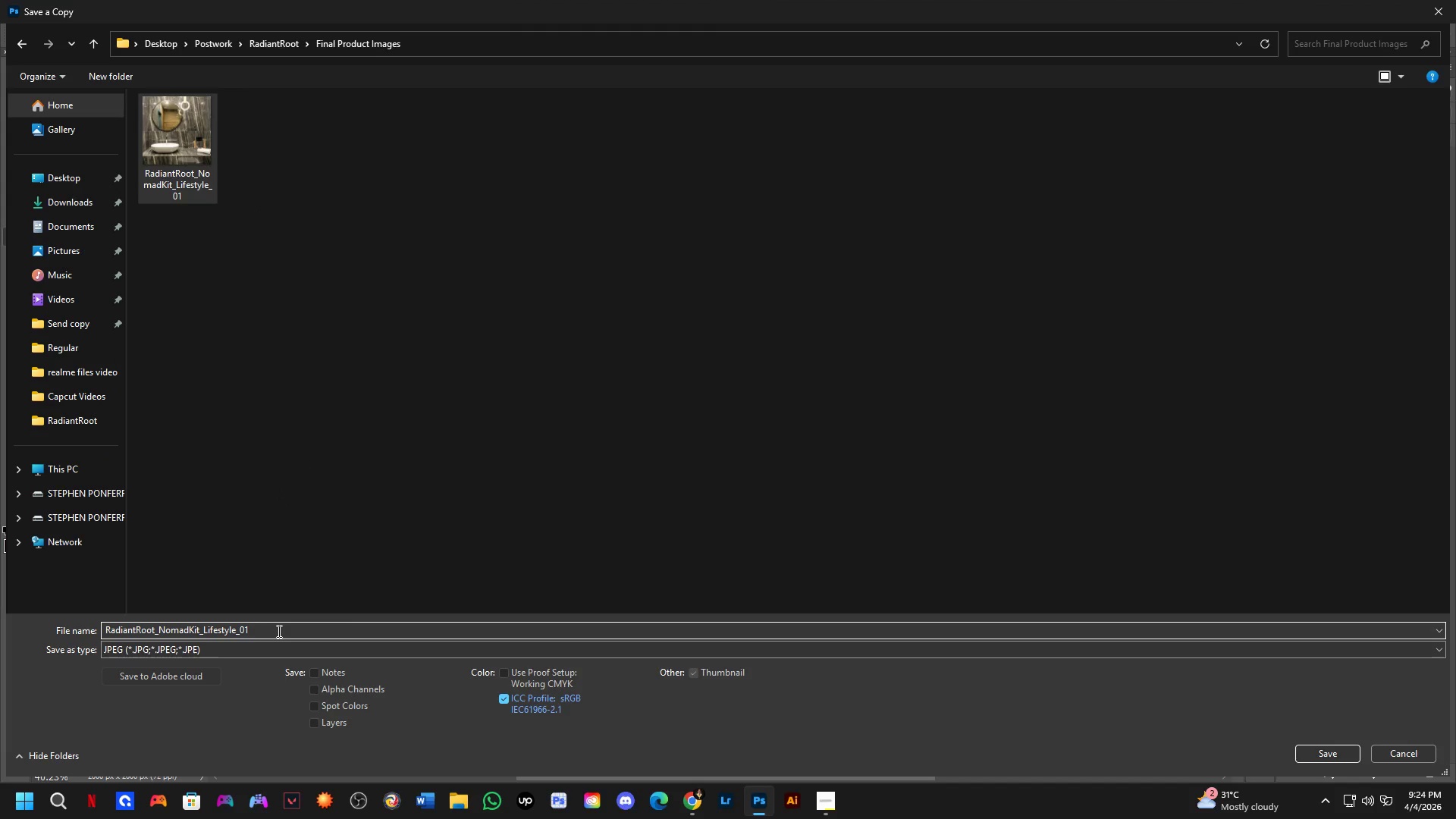 
key(Backspace)
 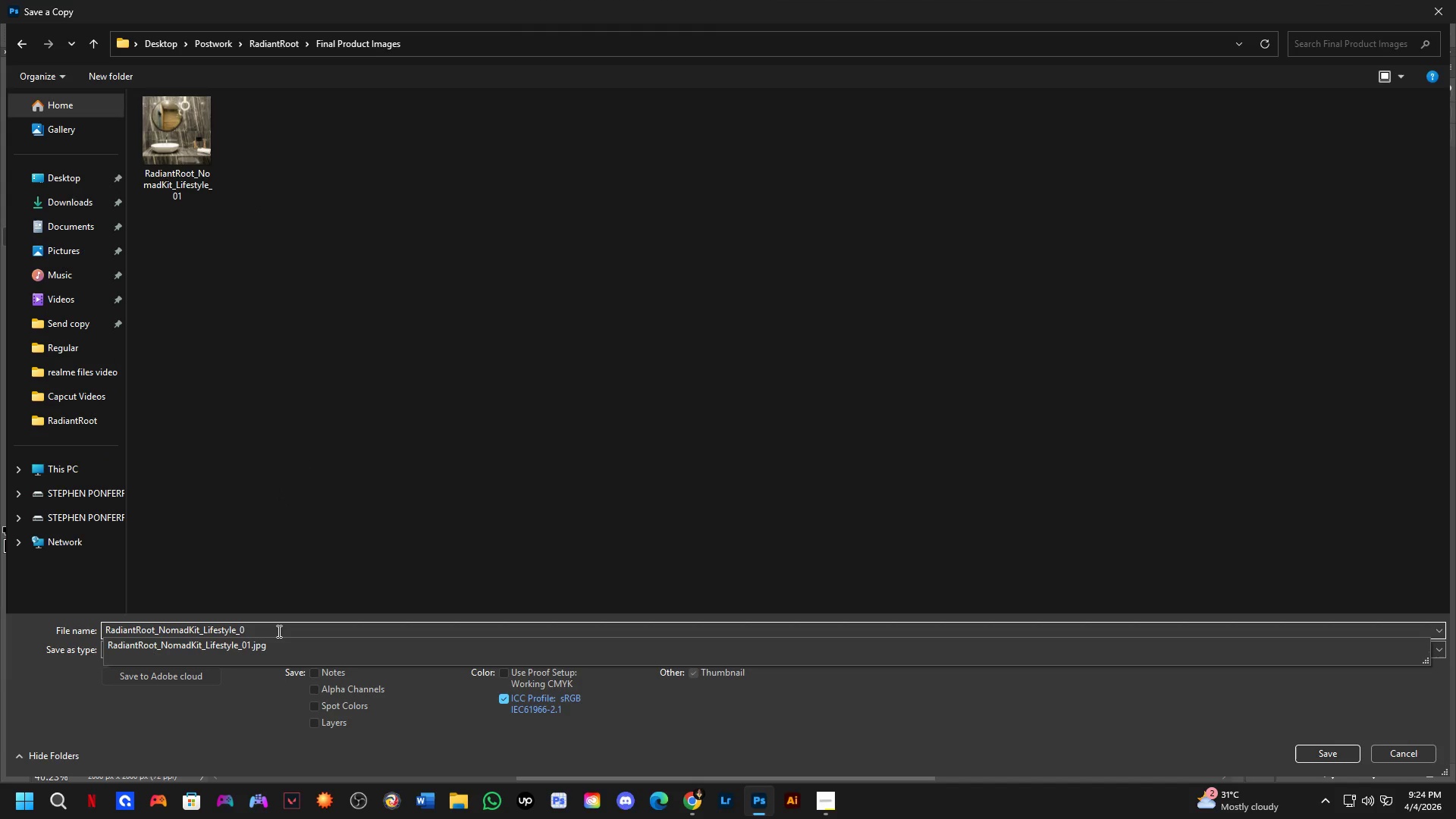 
key(Numpad2)
 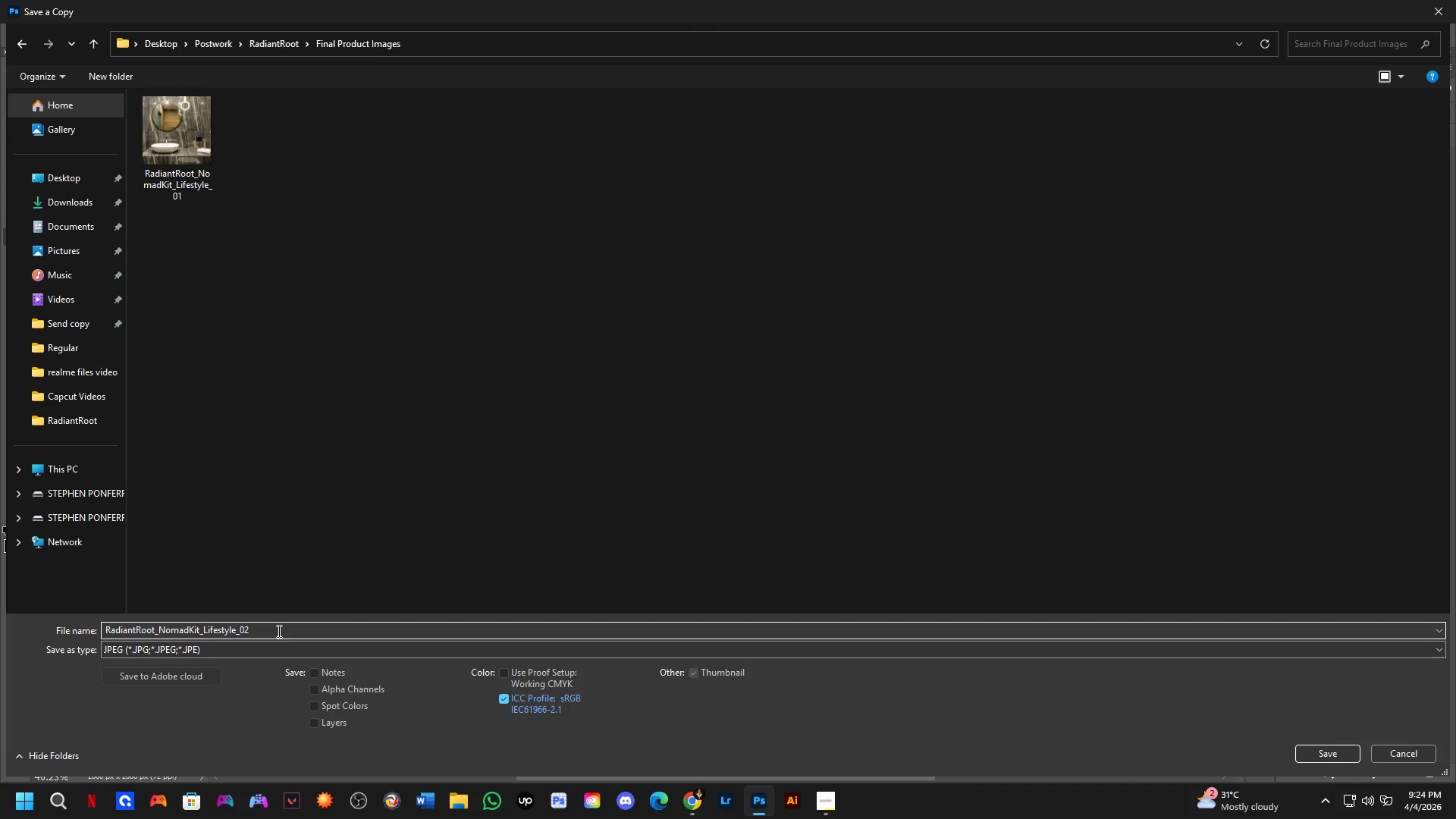 
key(NumpadEnter)
 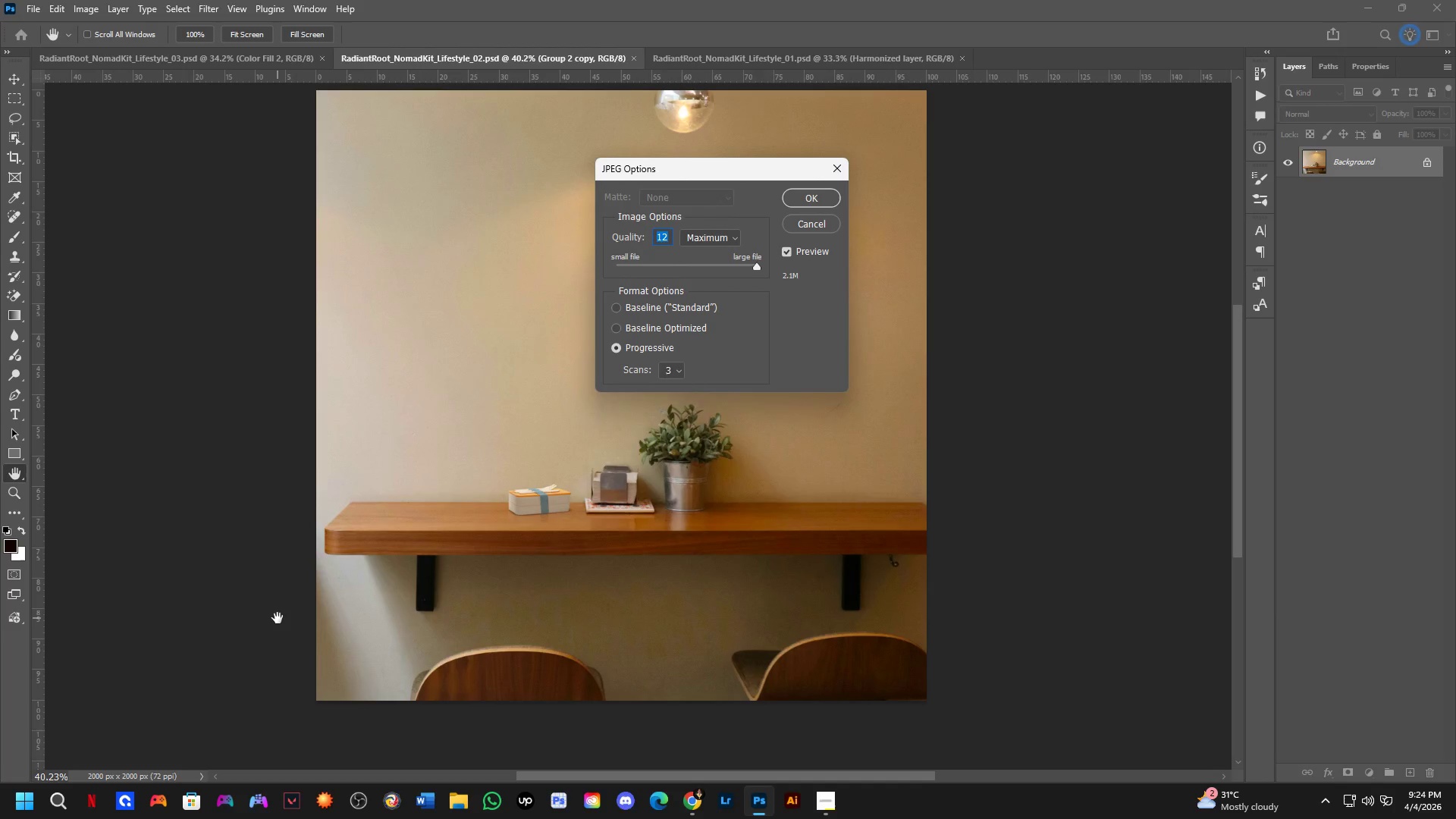 
hold_key(key=NumpadEnter, duration=18.42)
 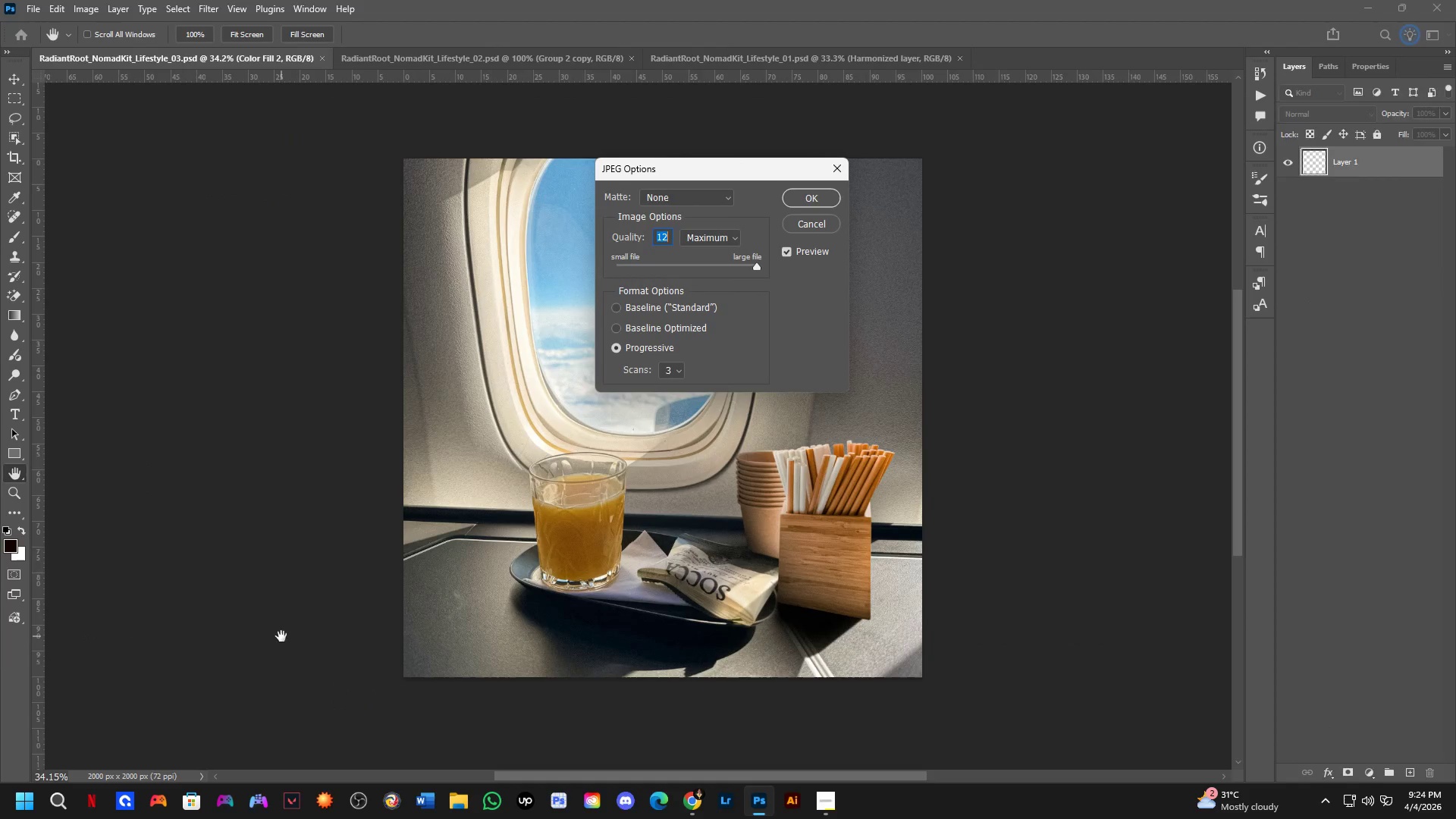 
key(Control+Numpad1)
 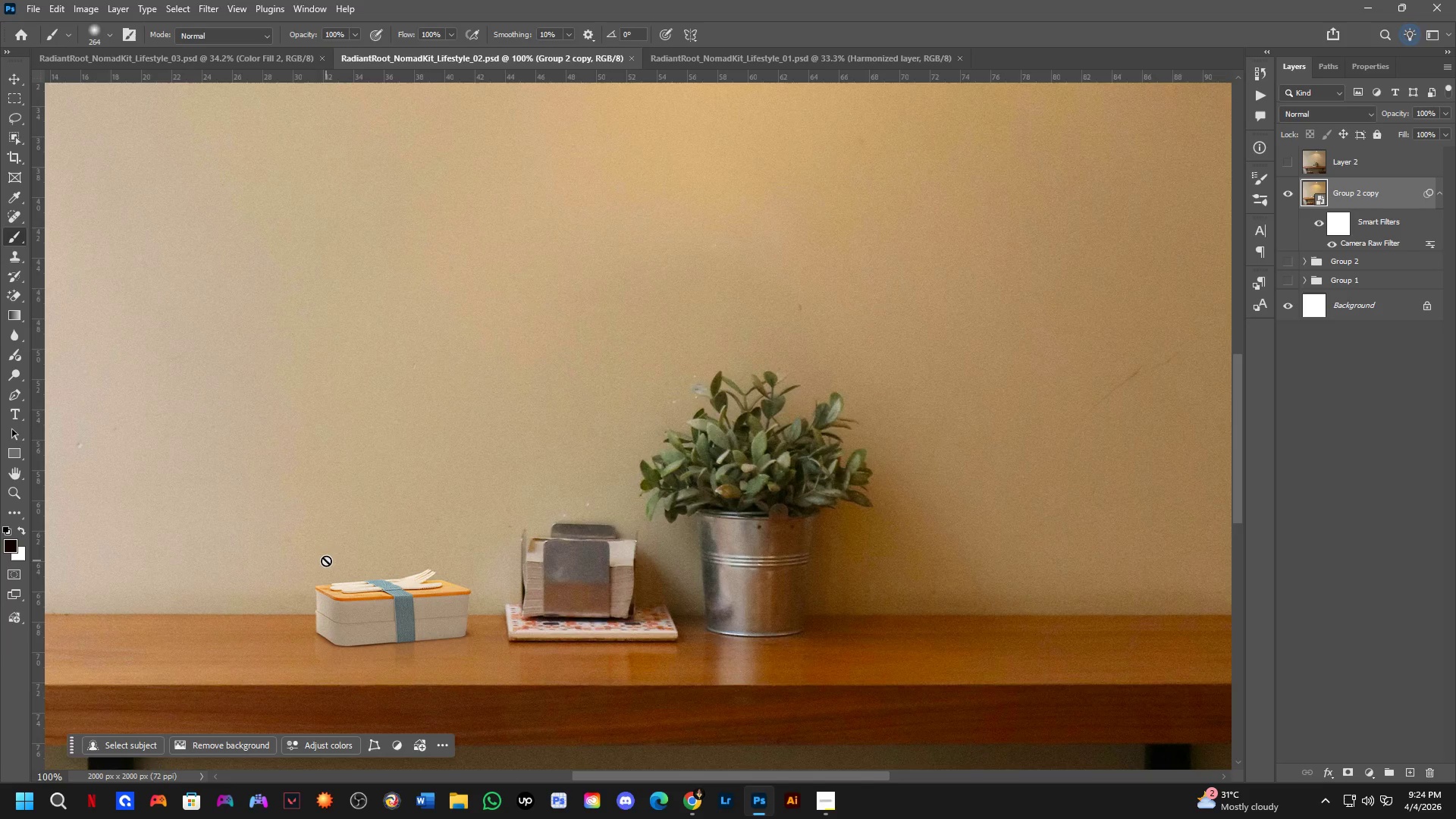 
key(Control+ControlLeft)
 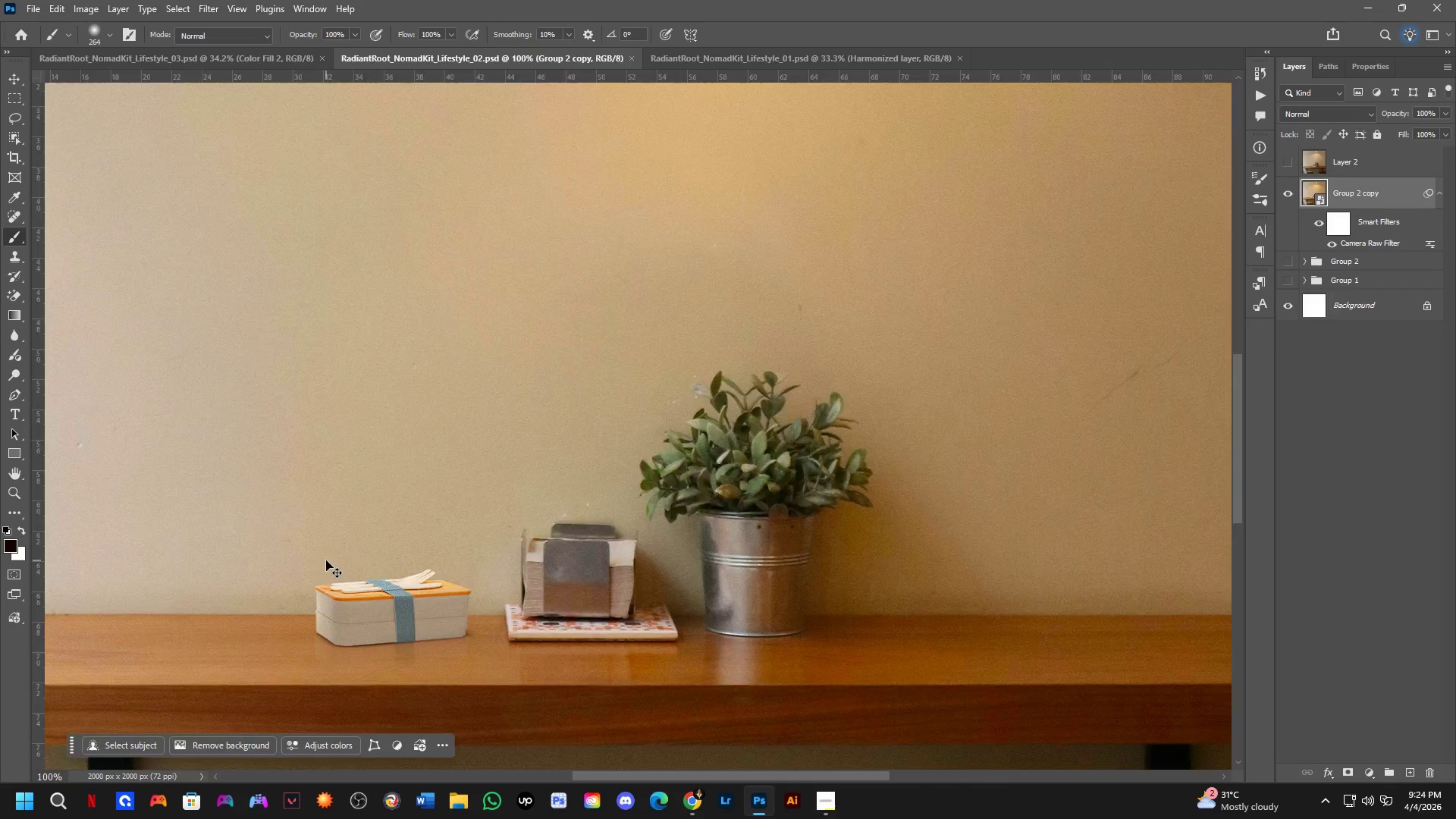 
key(Control+Tab)
 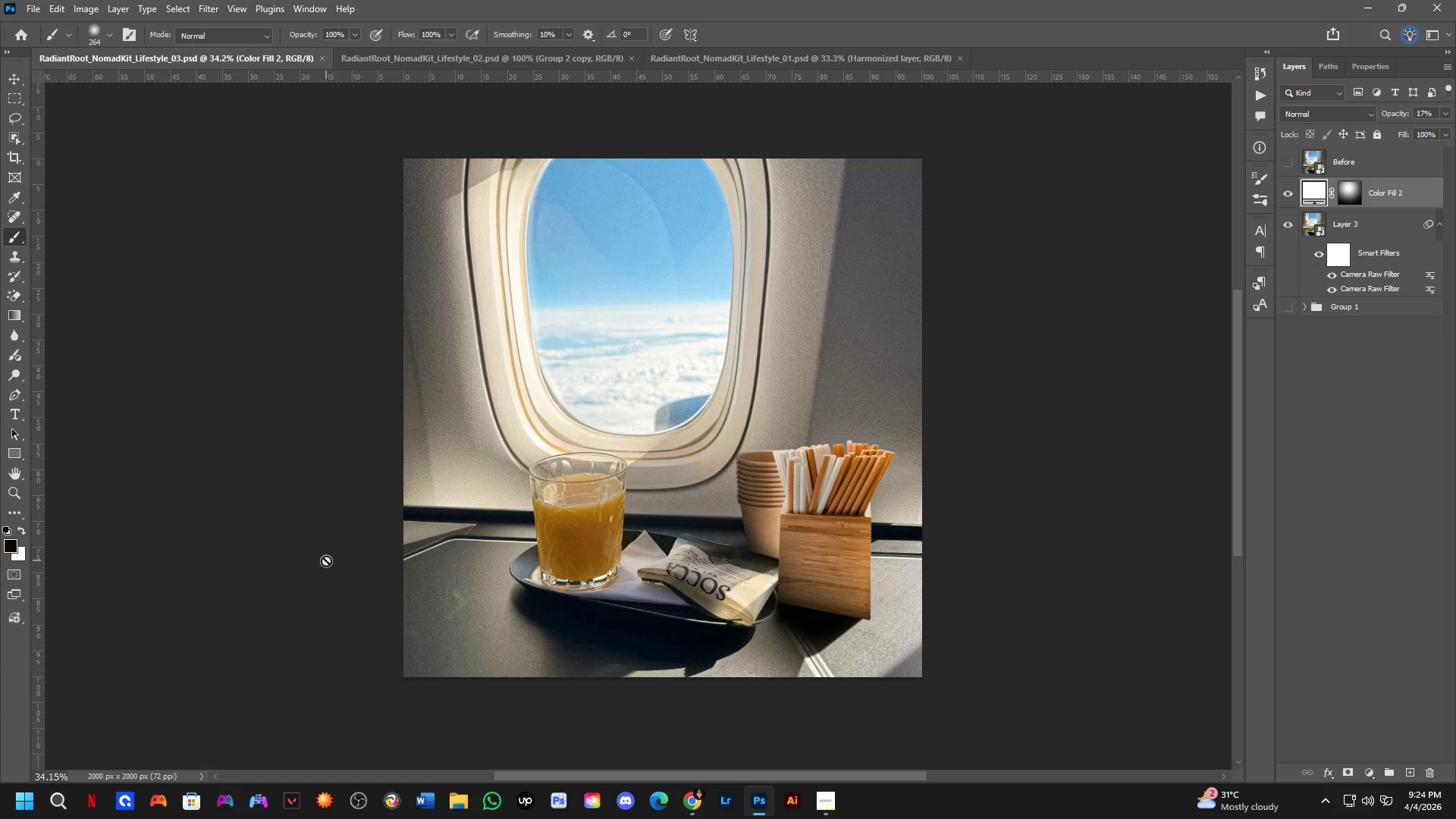 
key(Control+Shift+S)
 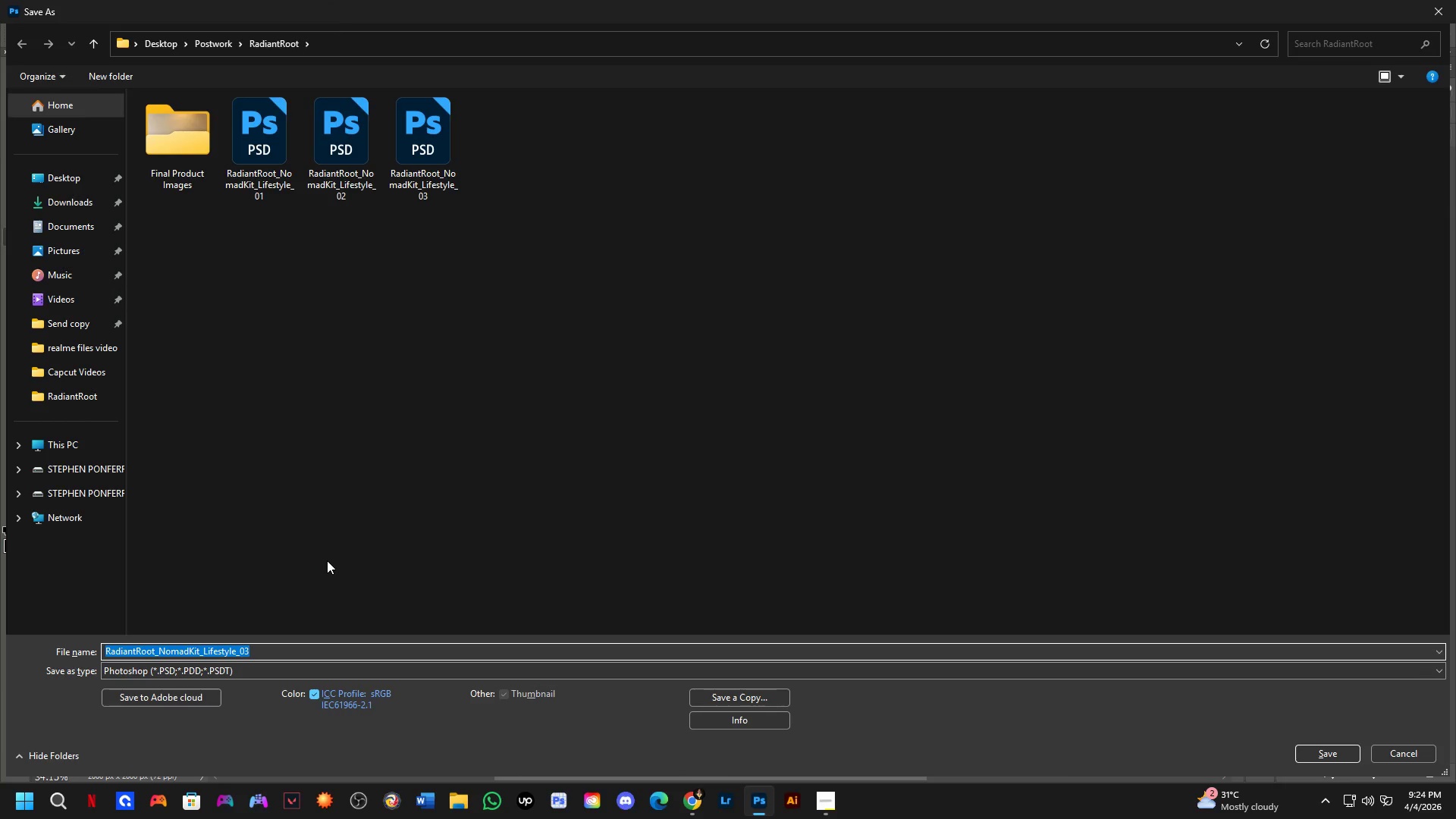 
double_click([187, 142])
 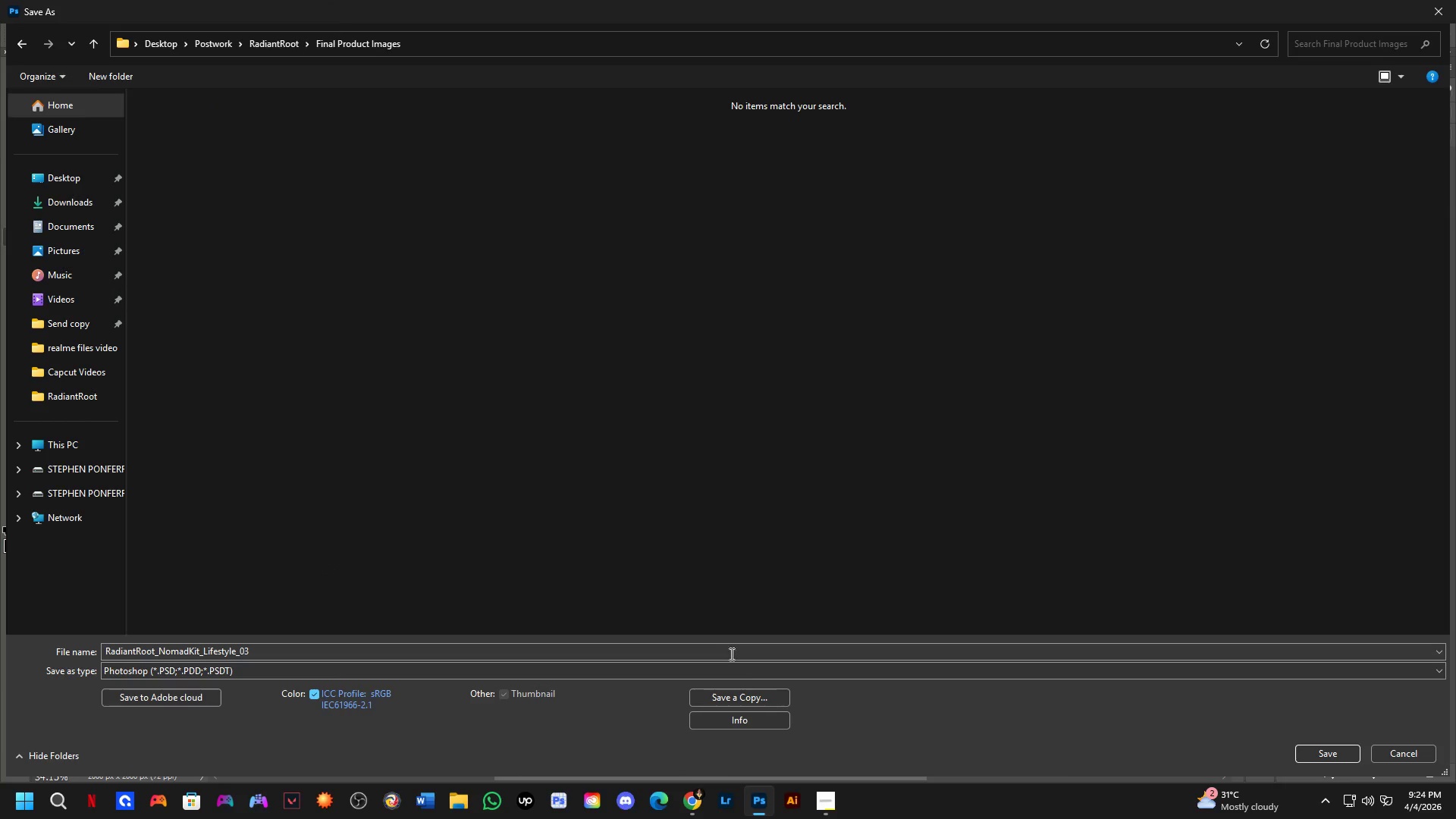 
left_click([755, 695])
 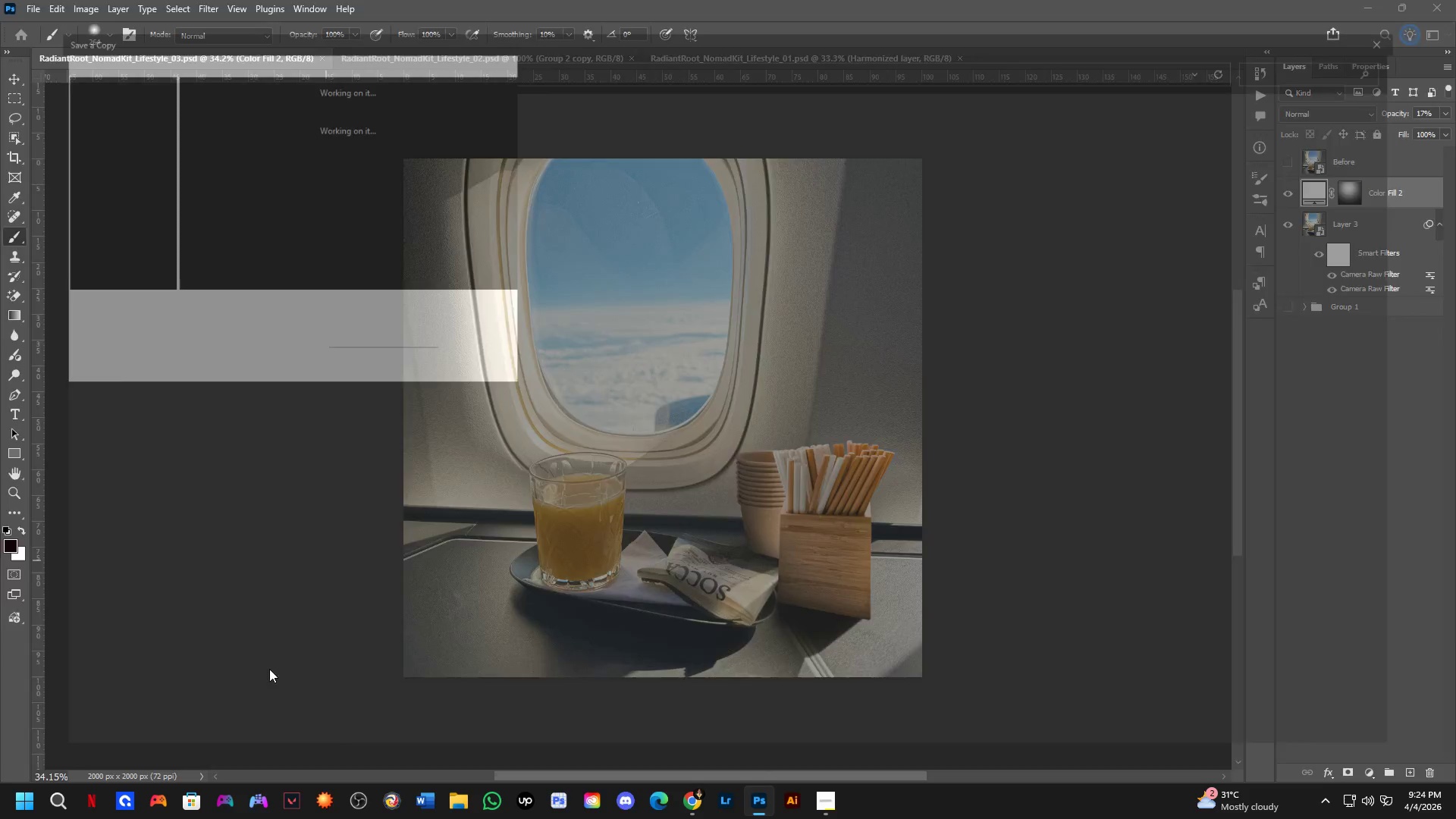 
left_click([271, 654])
 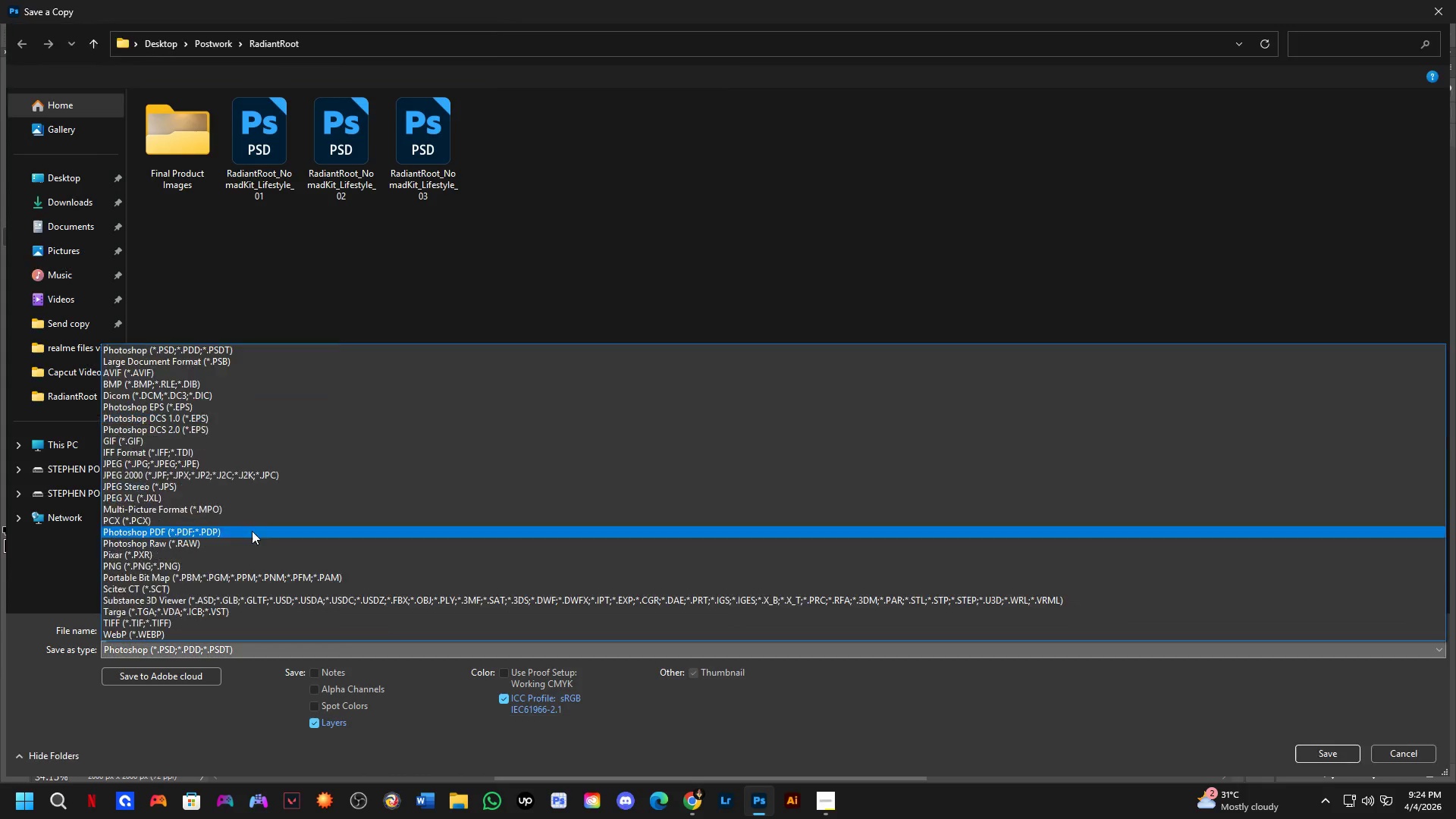 
left_click_drag(start_coordinate=[252, 531], to_coordinate=[309, 460])
 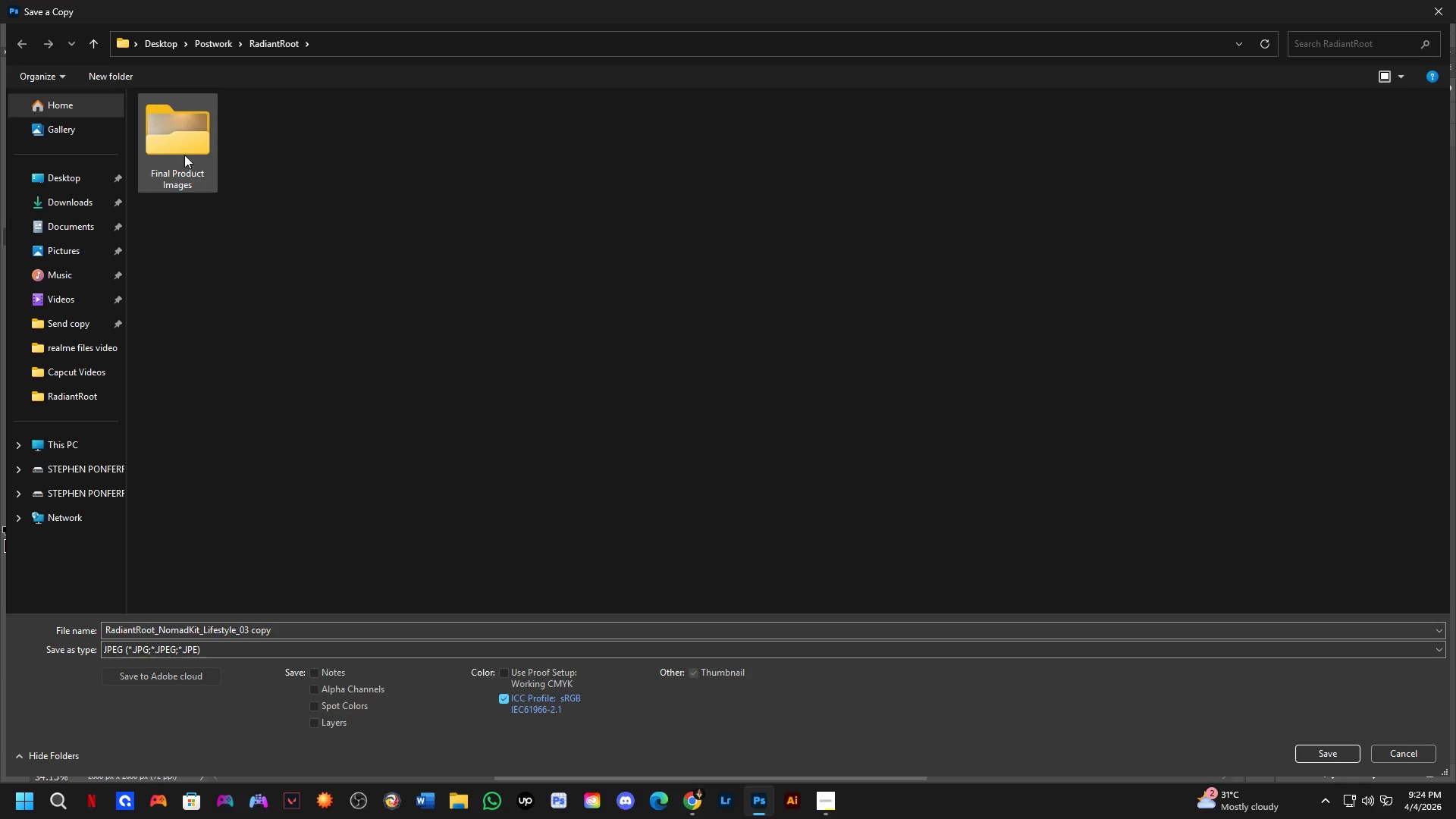 
double_click([183, 149])
 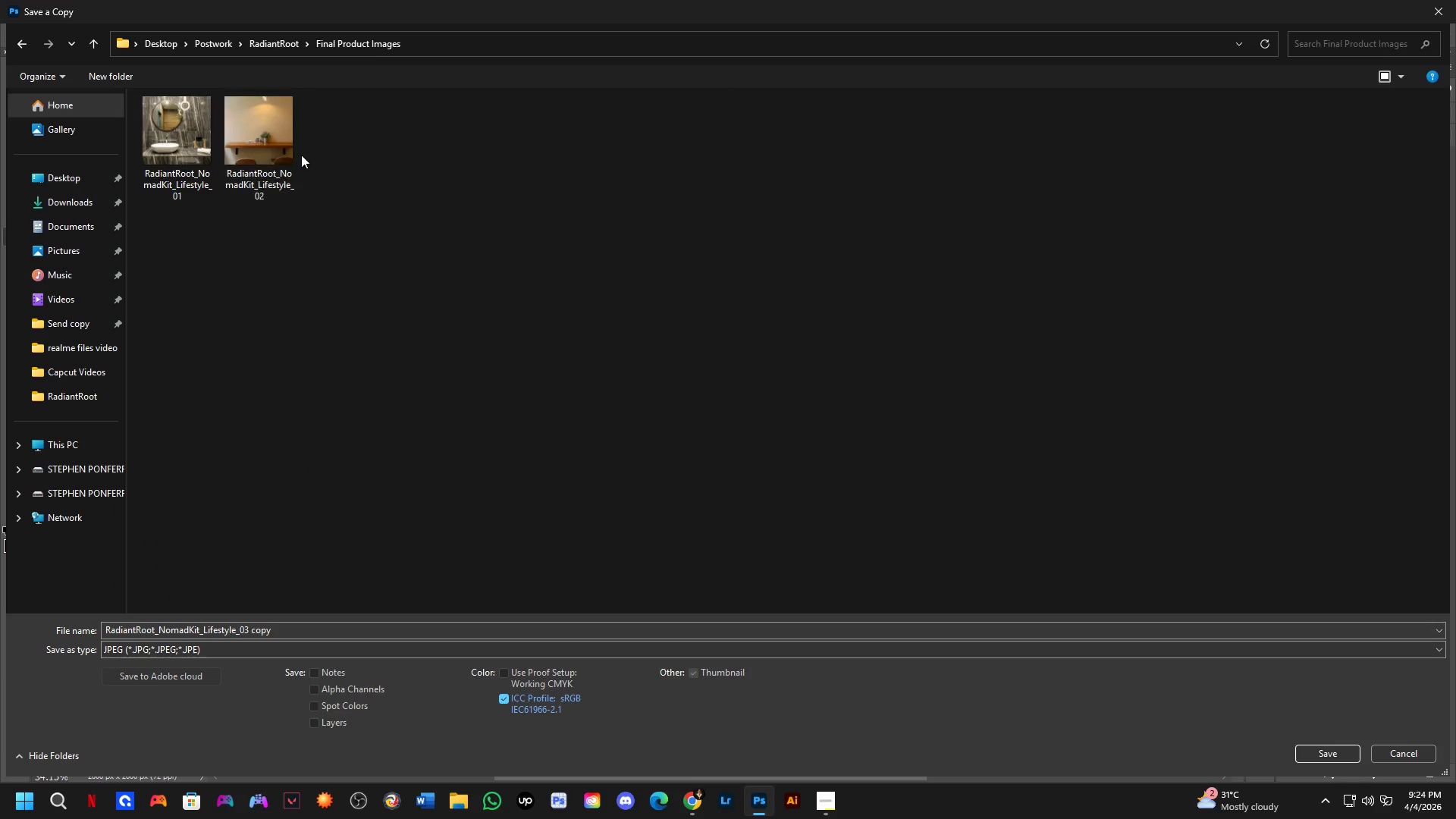 
left_click([284, 162])
 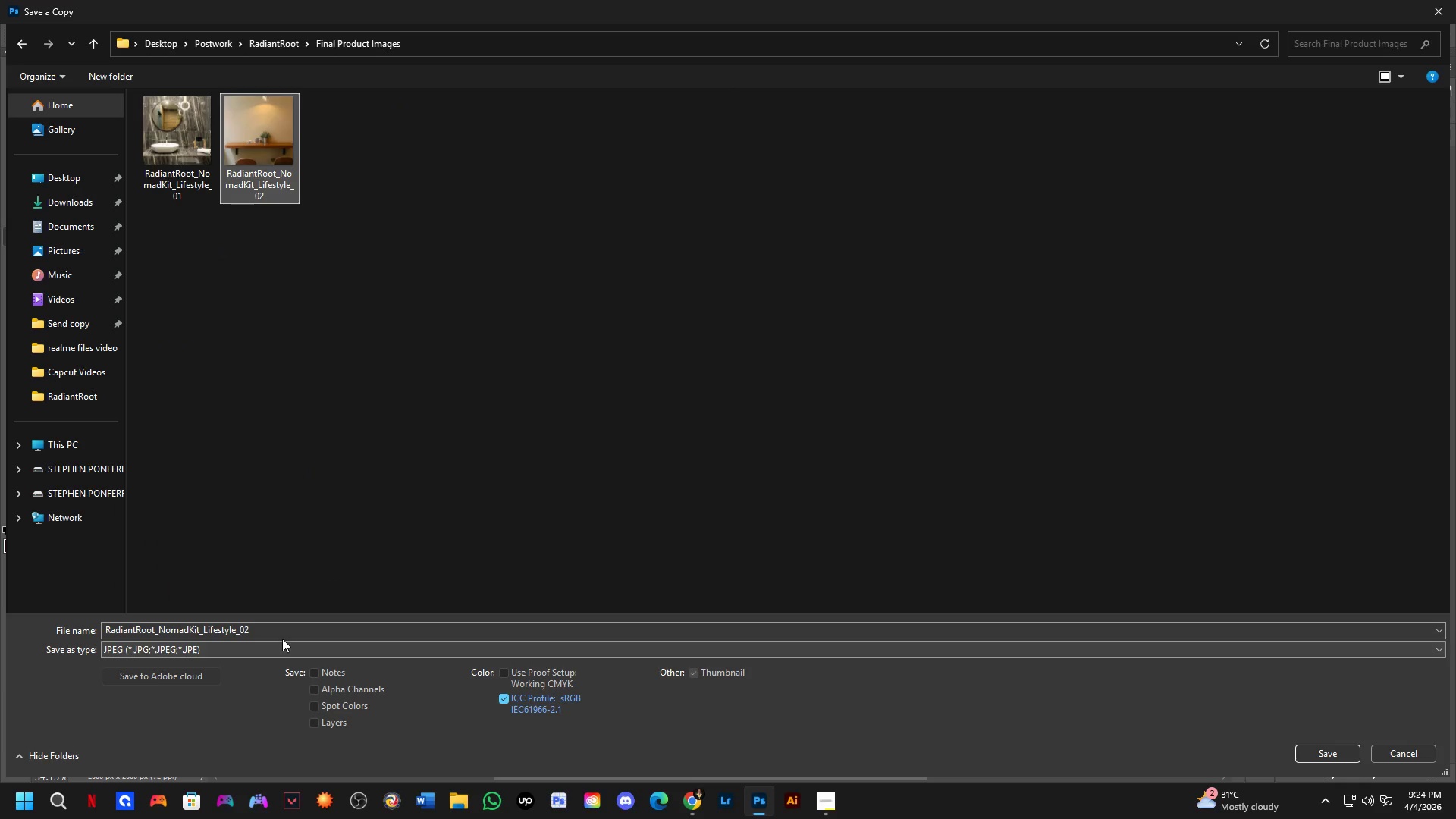 
double_click([282, 634])
 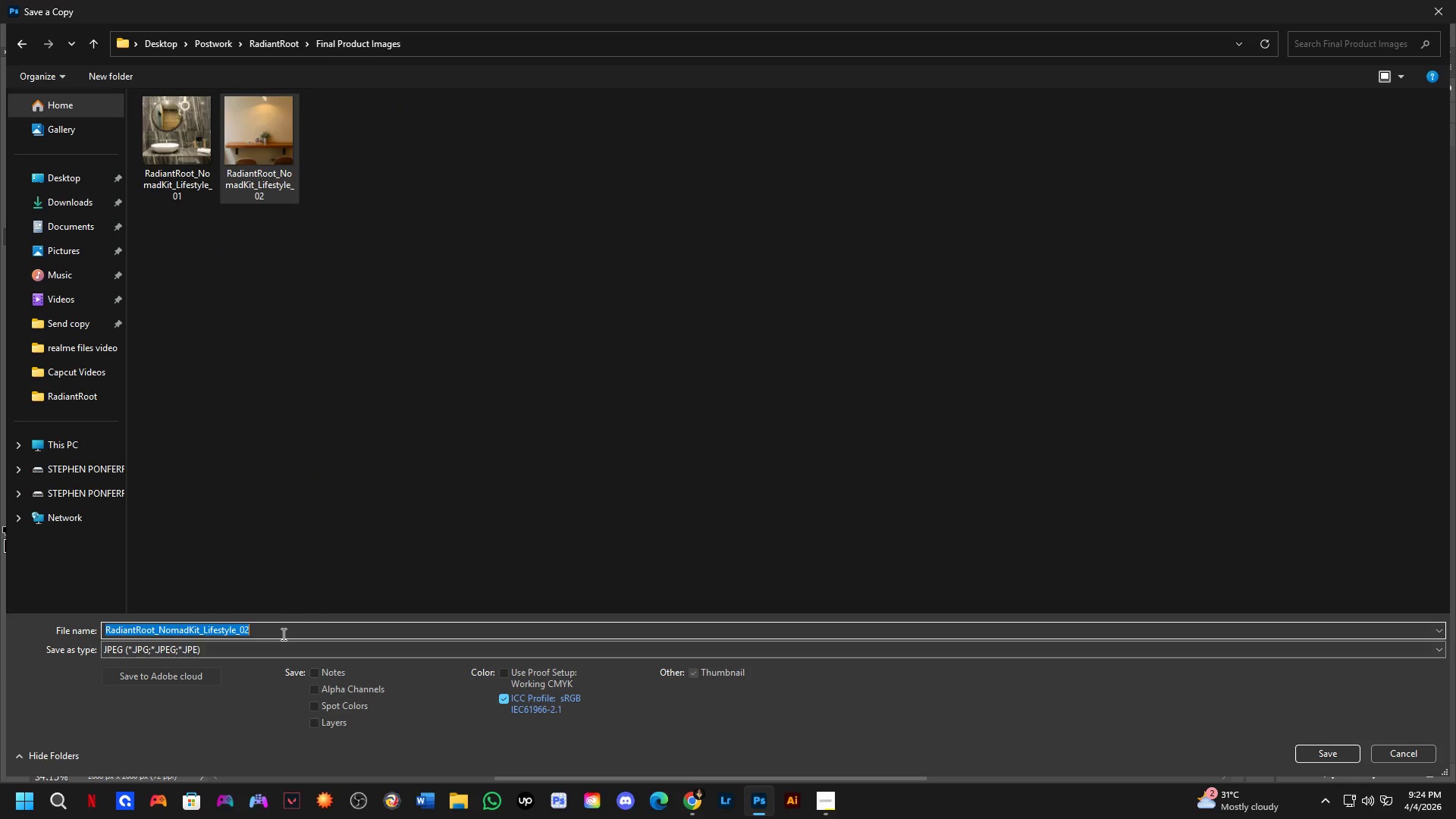 
triple_click([282, 634])
 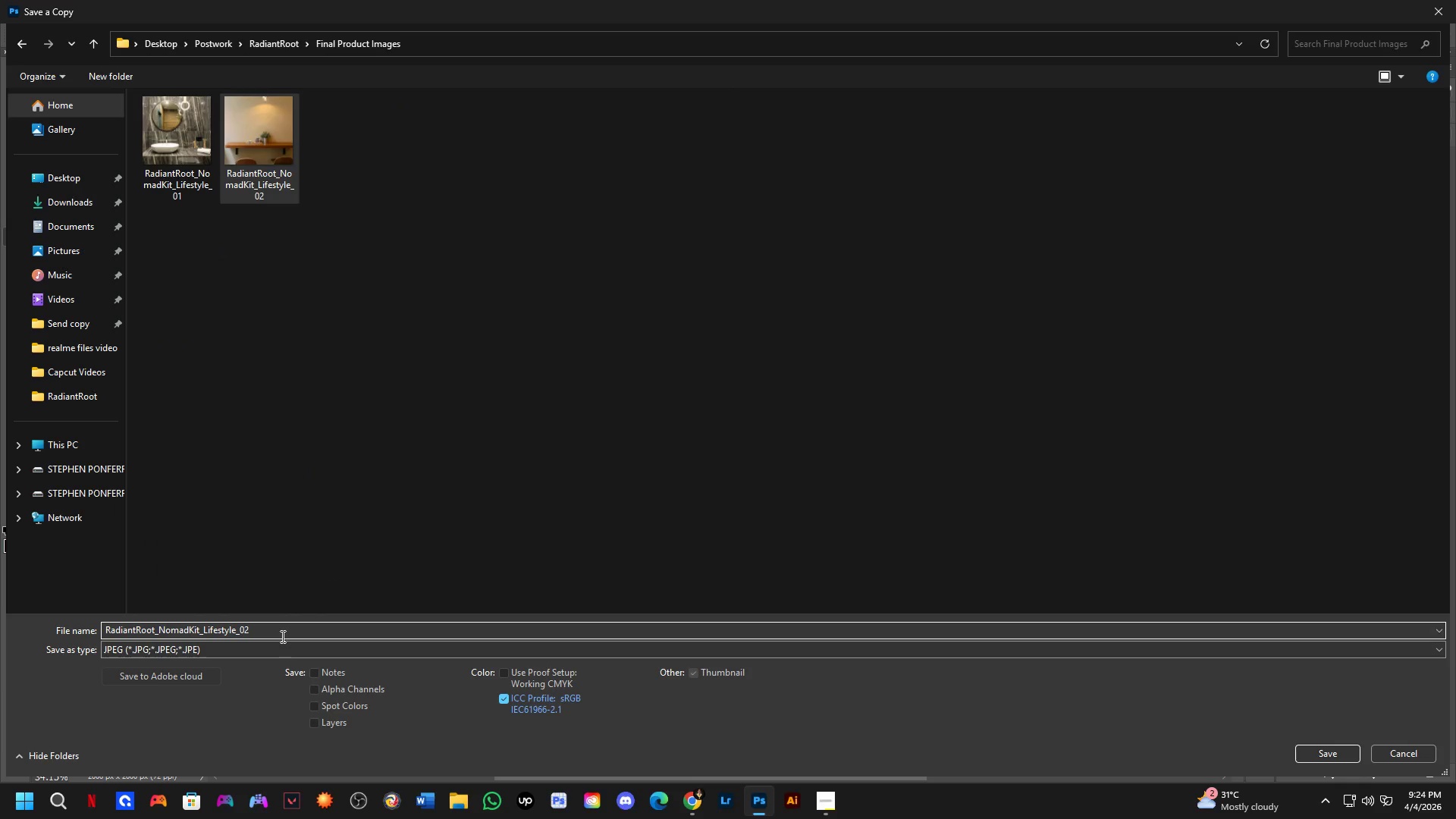 
key(Backspace)
 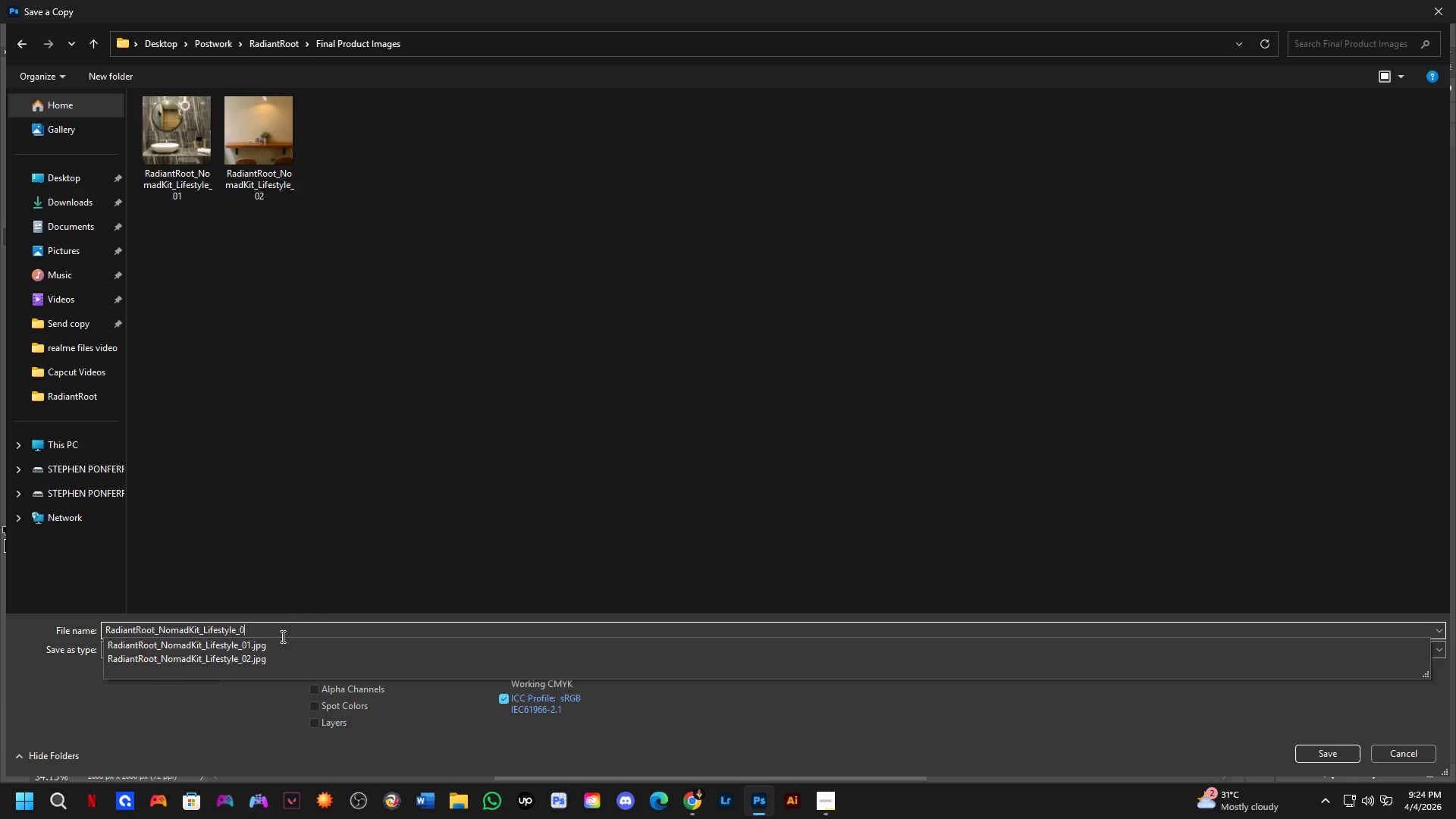 
key(Numpad3)
 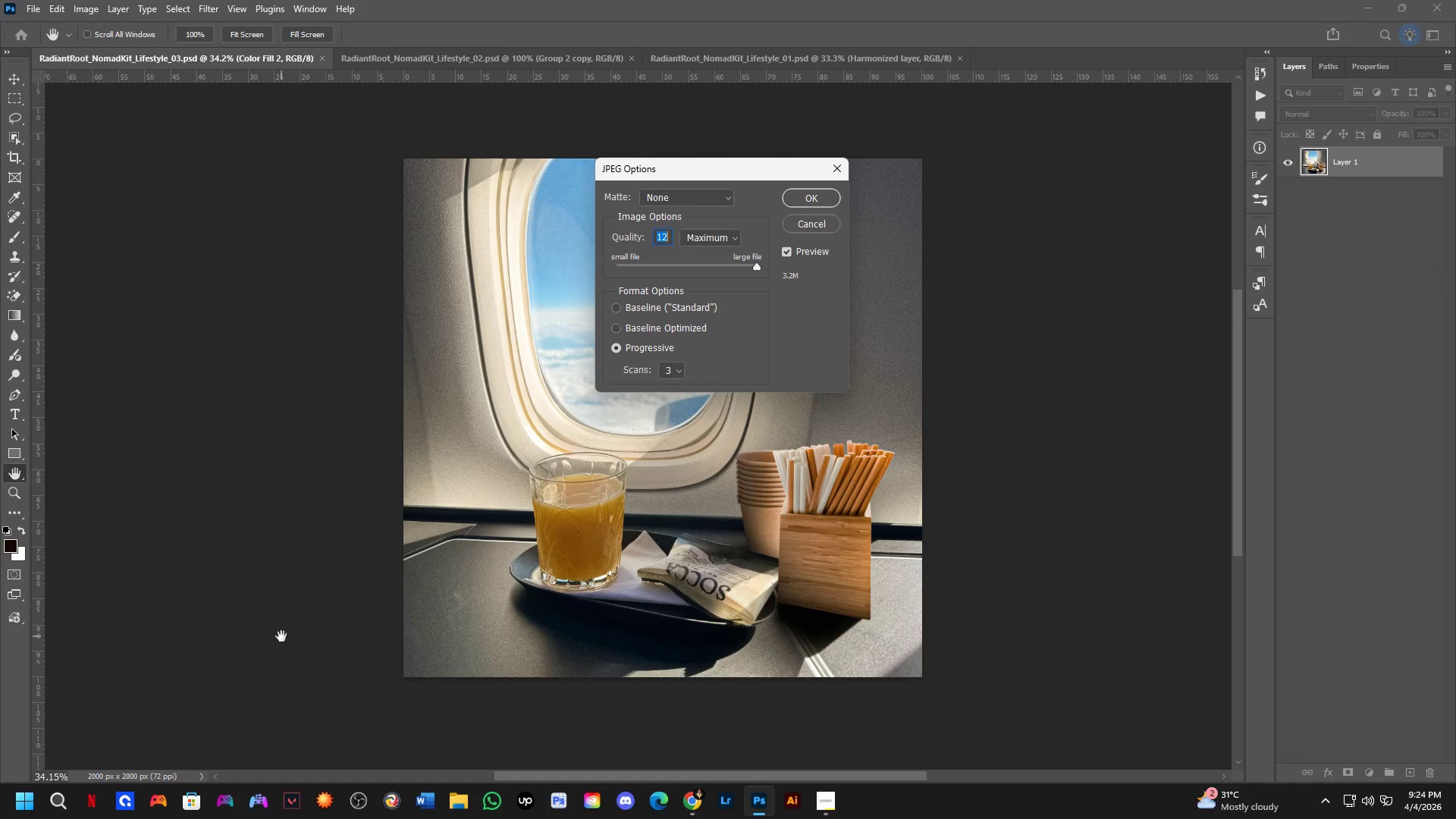 
key(NumpadEnter)
 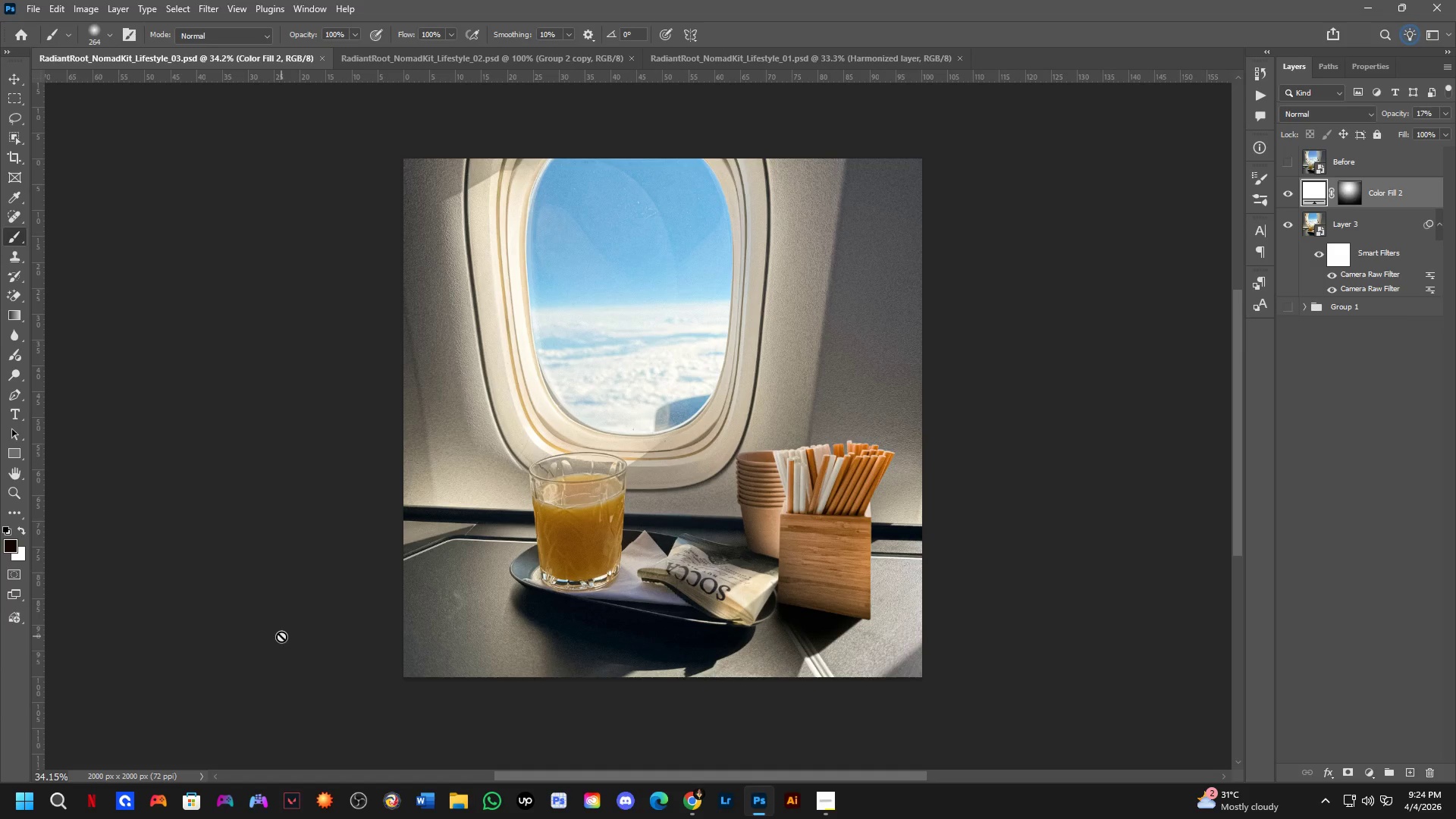 
wait(5.69)
 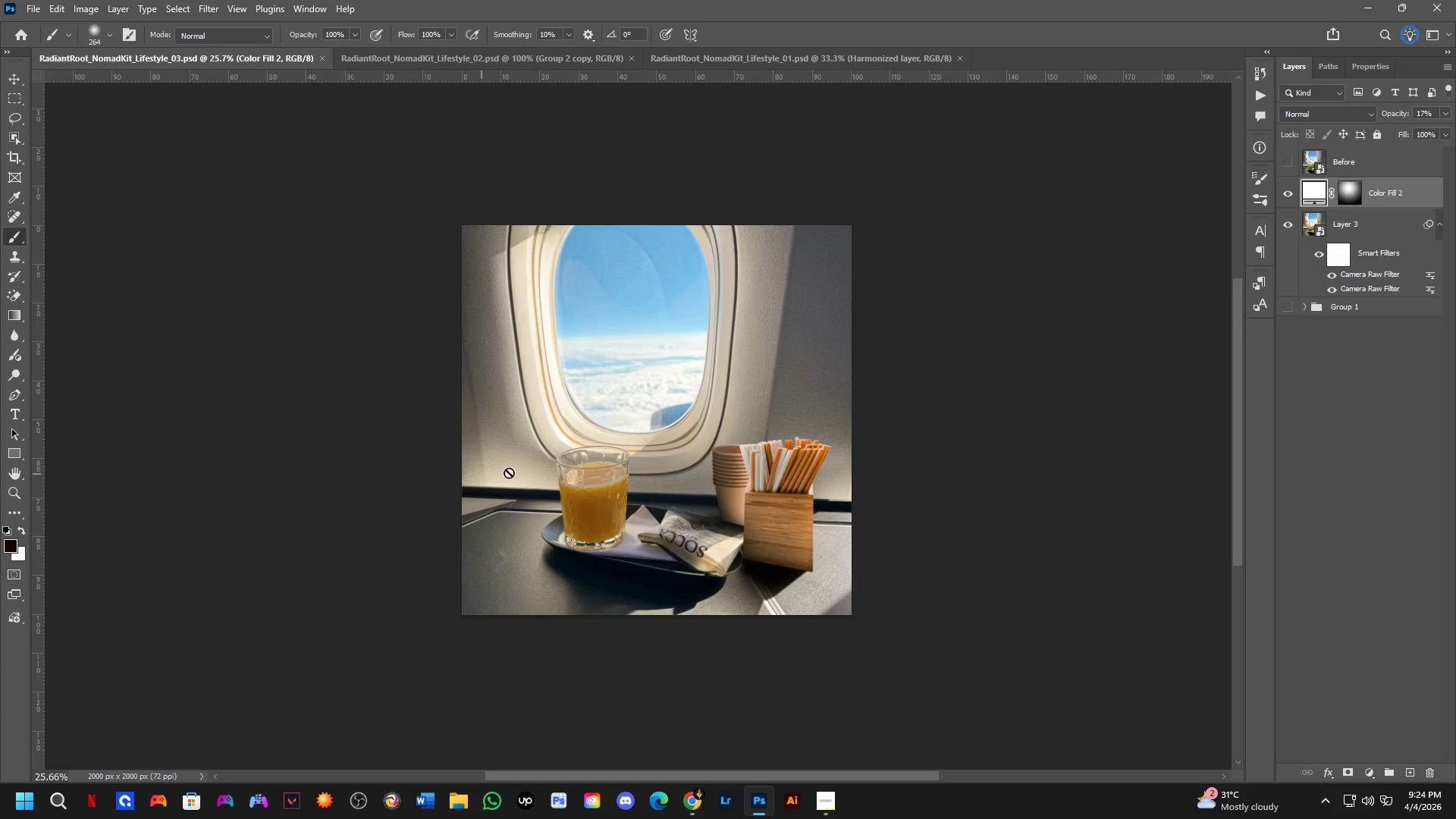 
hold_key(key=Space, duration=0.7)
 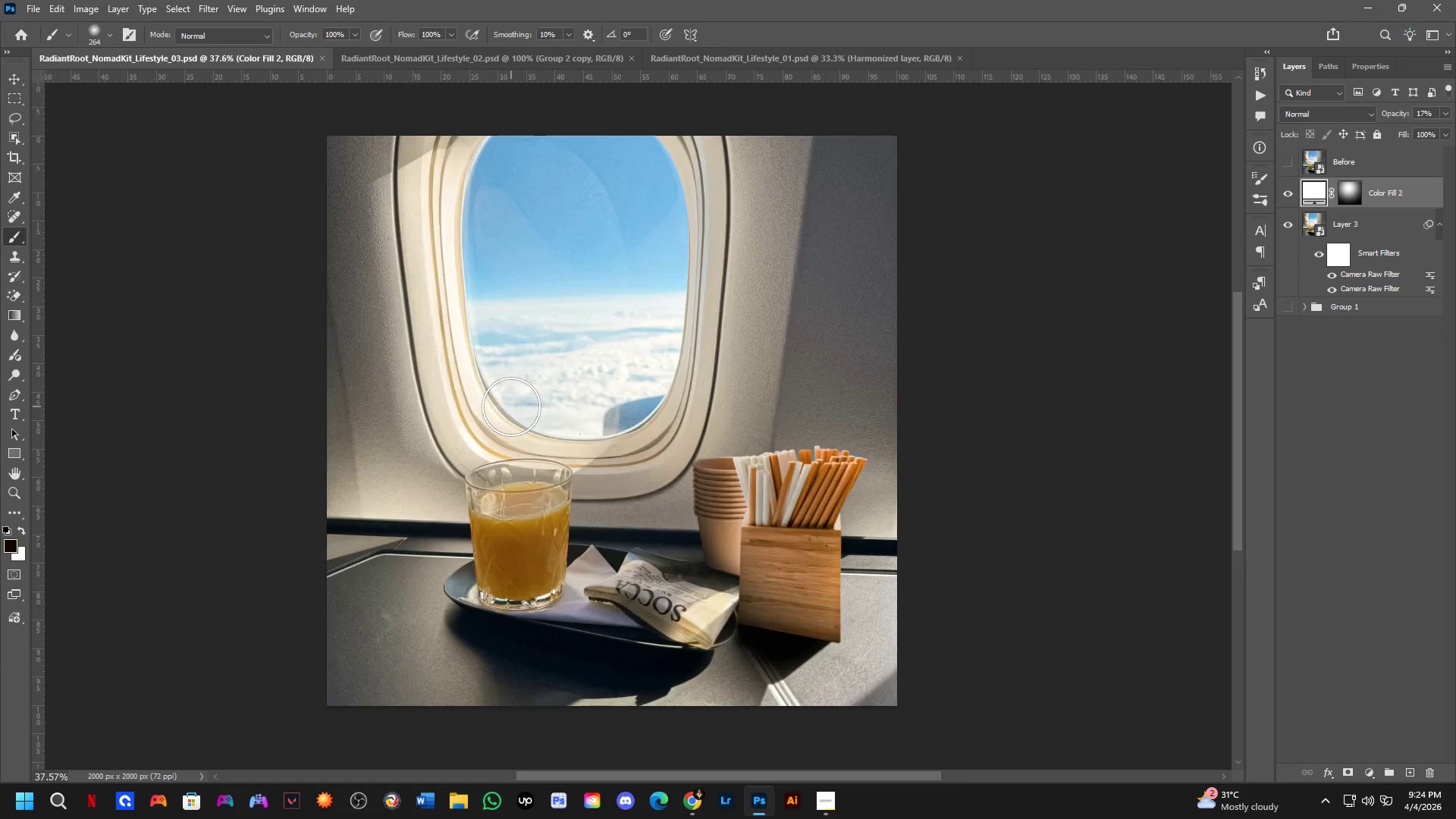 
left_click_drag(start_coordinate=[552, 456], to_coordinate=[475, 452])
 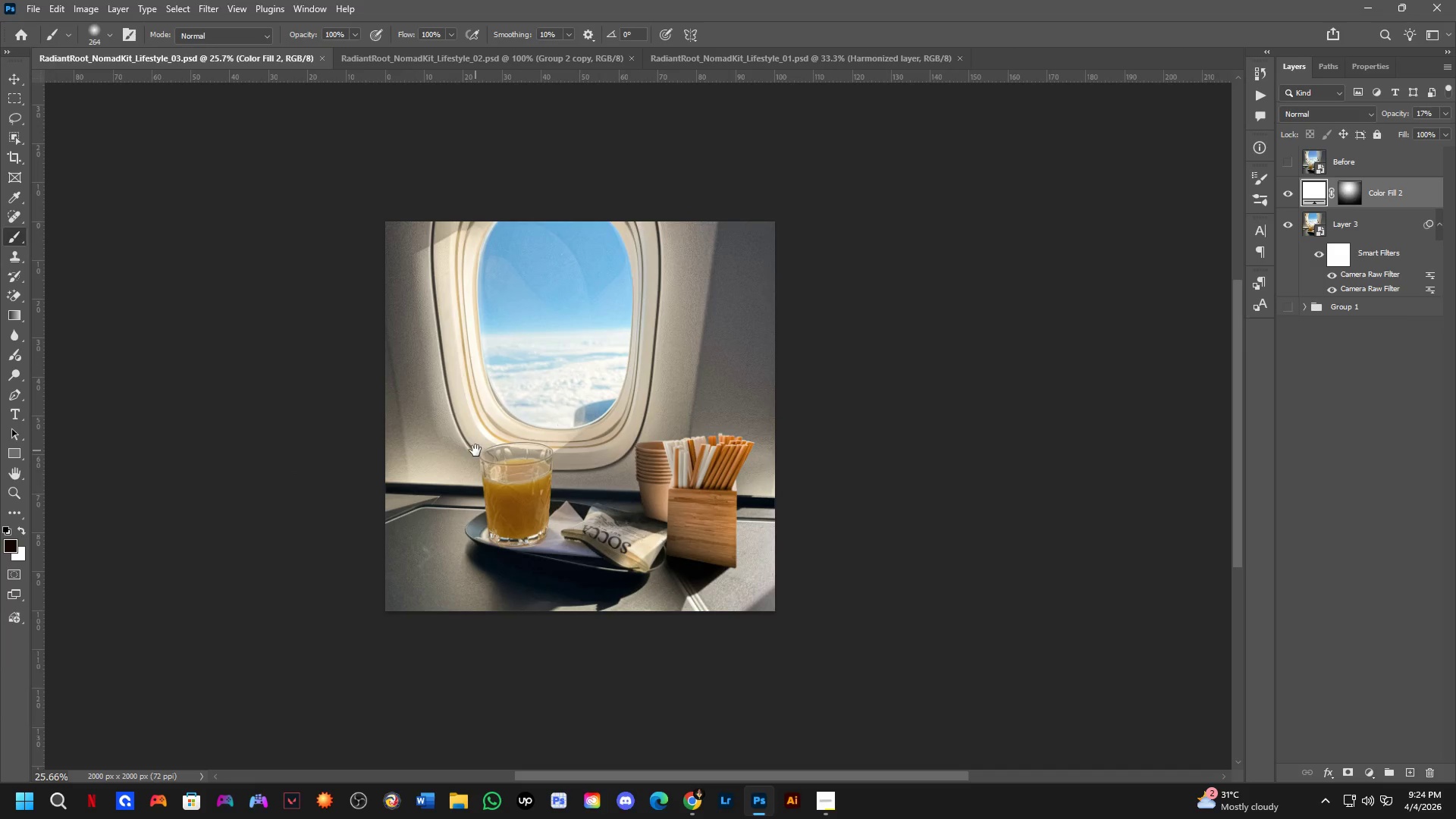 
scroll: coordinate [298, 475], scroll_direction: down, amount: 3.0
 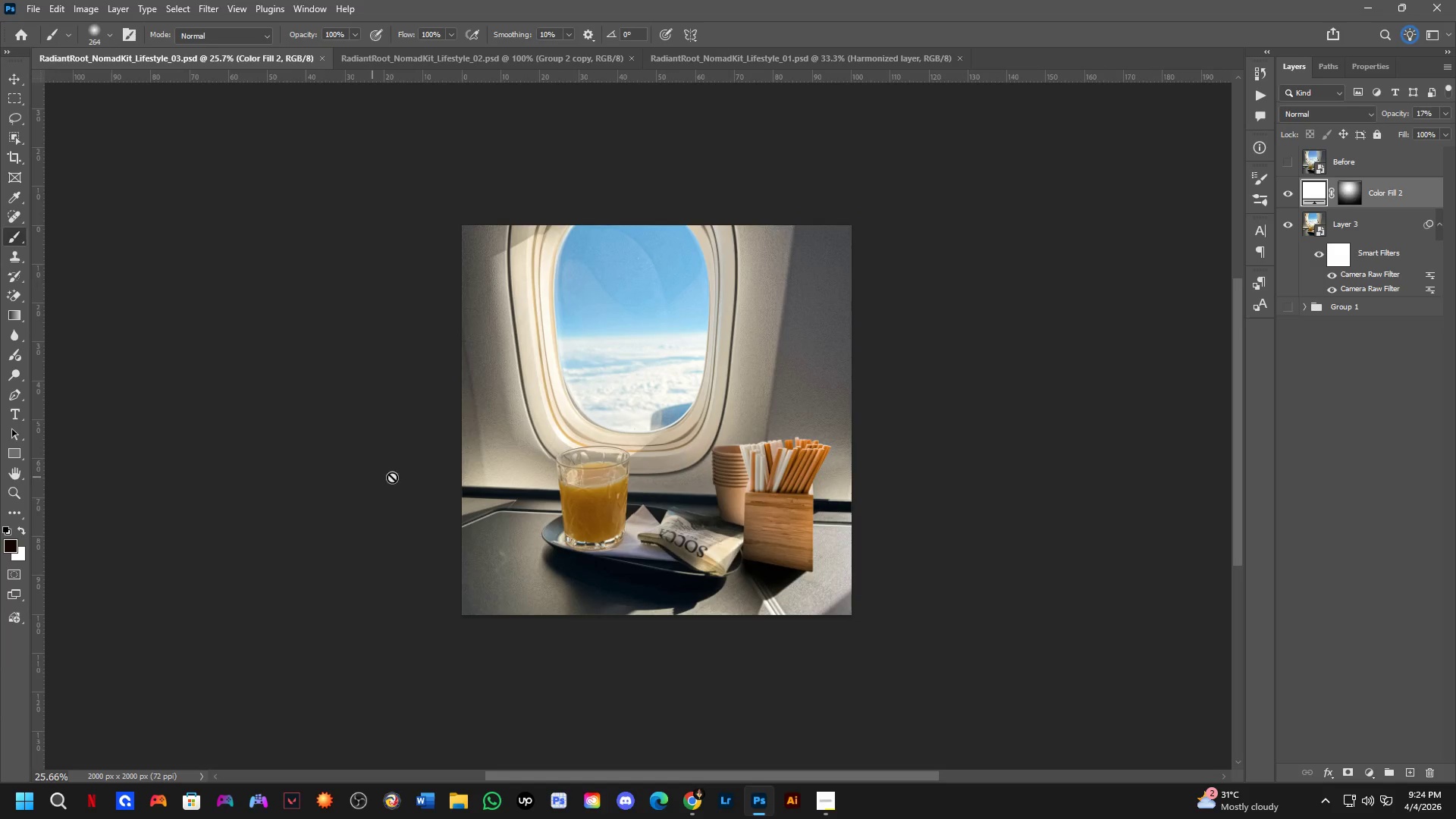 
hold_key(key=Space, duration=1.41)
 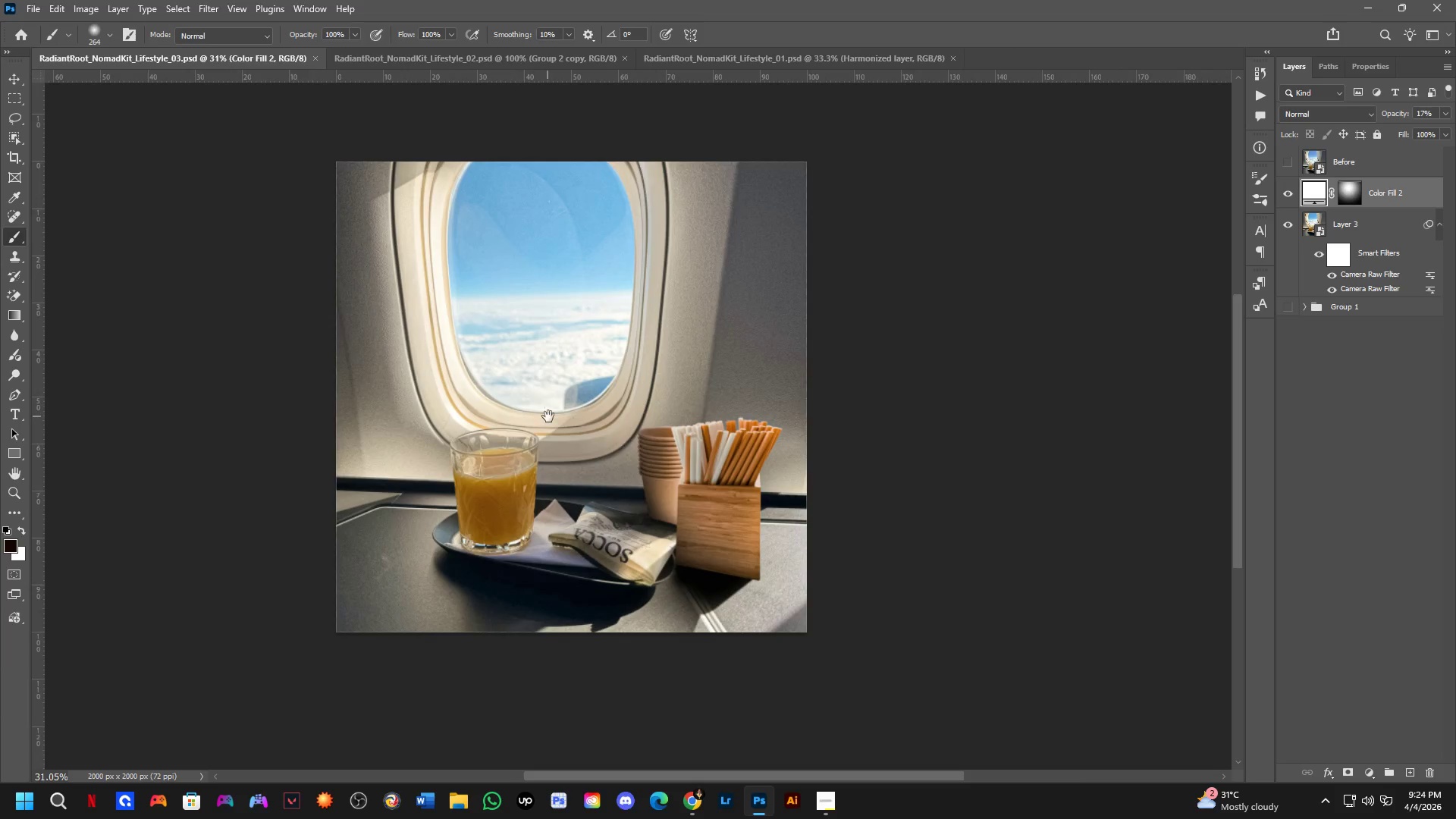 
left_click_drag(start_coordinate=[544, 440], to_coordinate=[516, 413])
 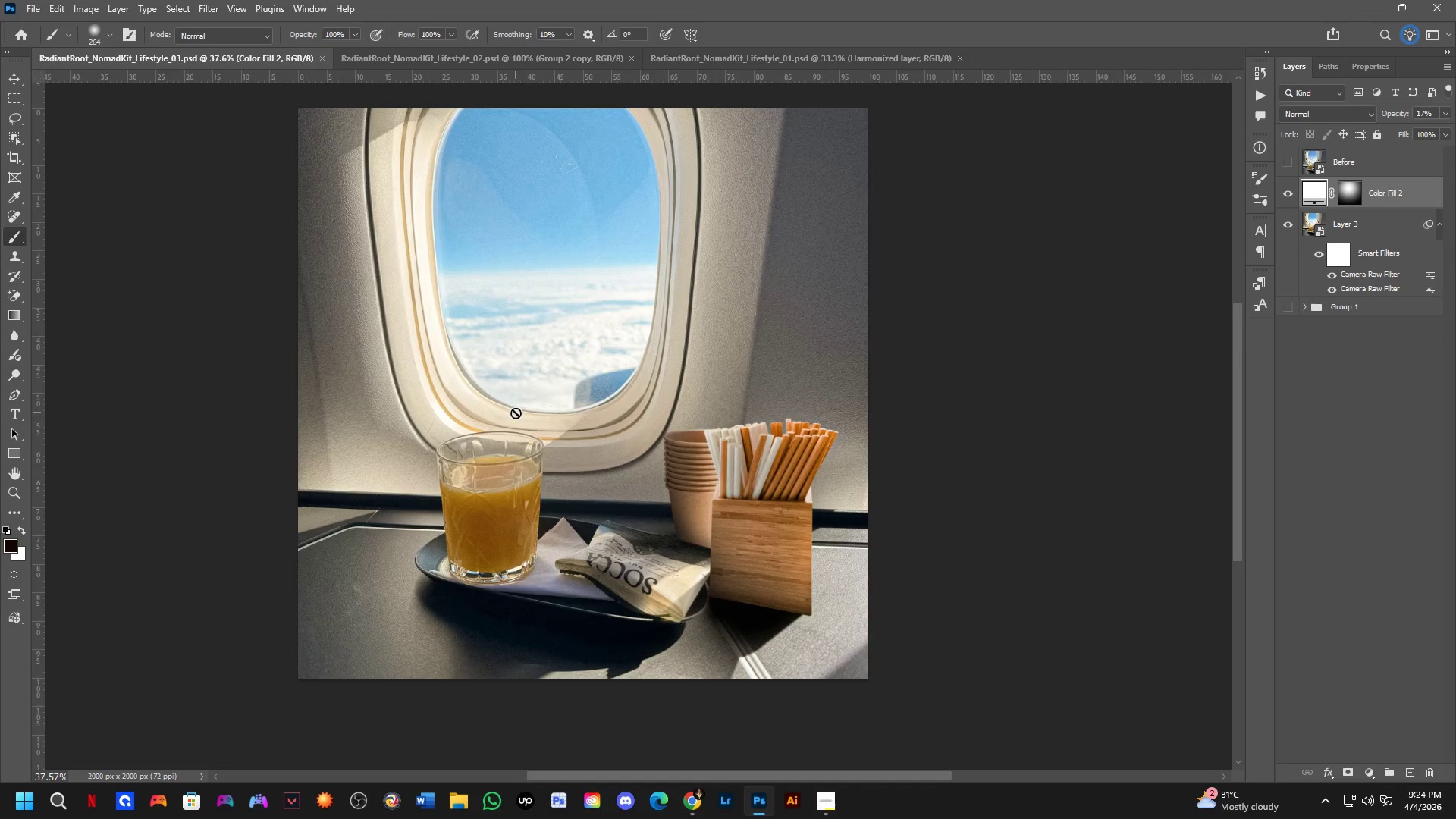 
scroll: coordinate [511, 406], scroll_direction: up, amount: 4.0
 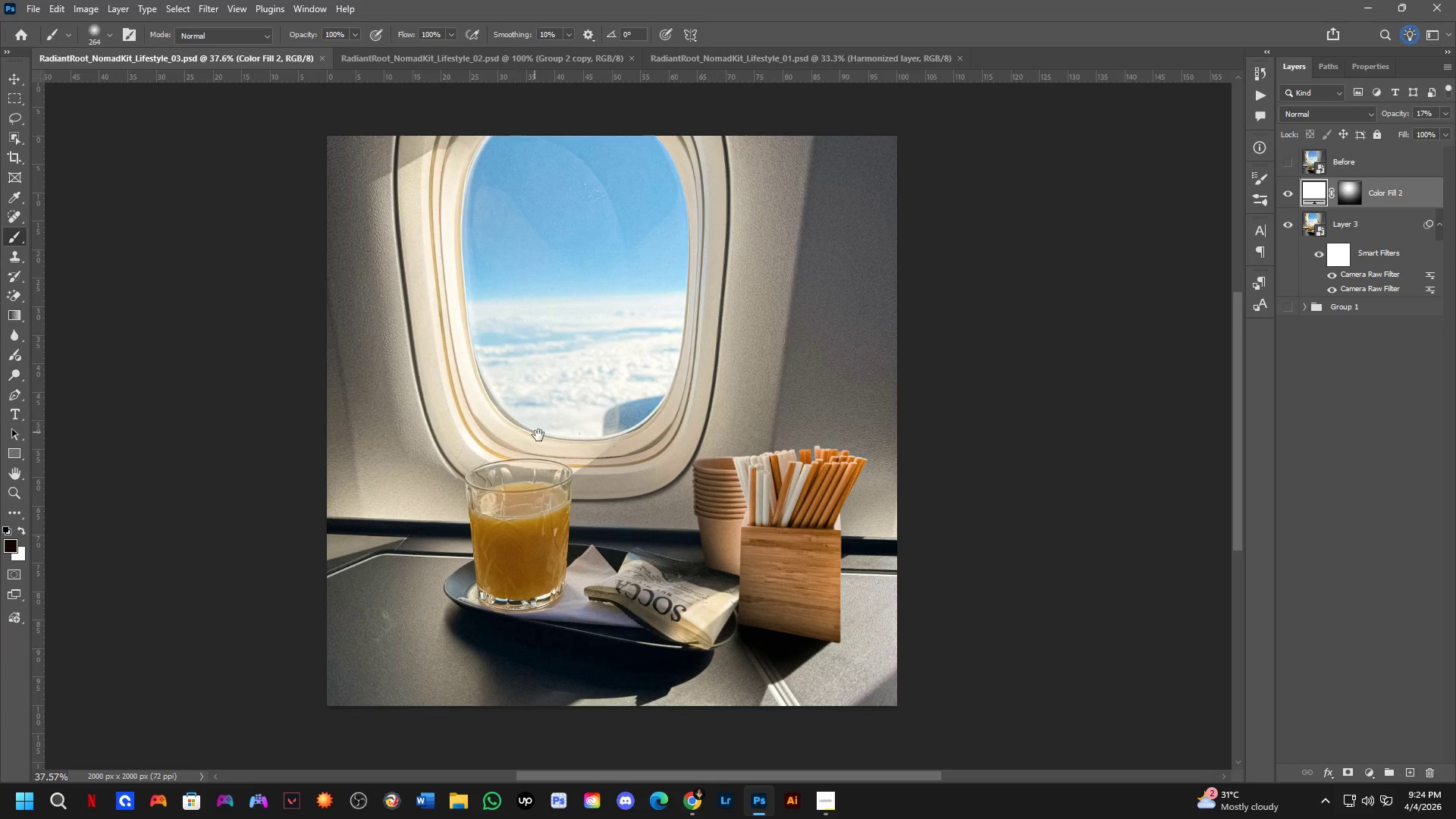 
hold_key(key=Space, duration=1.41)
 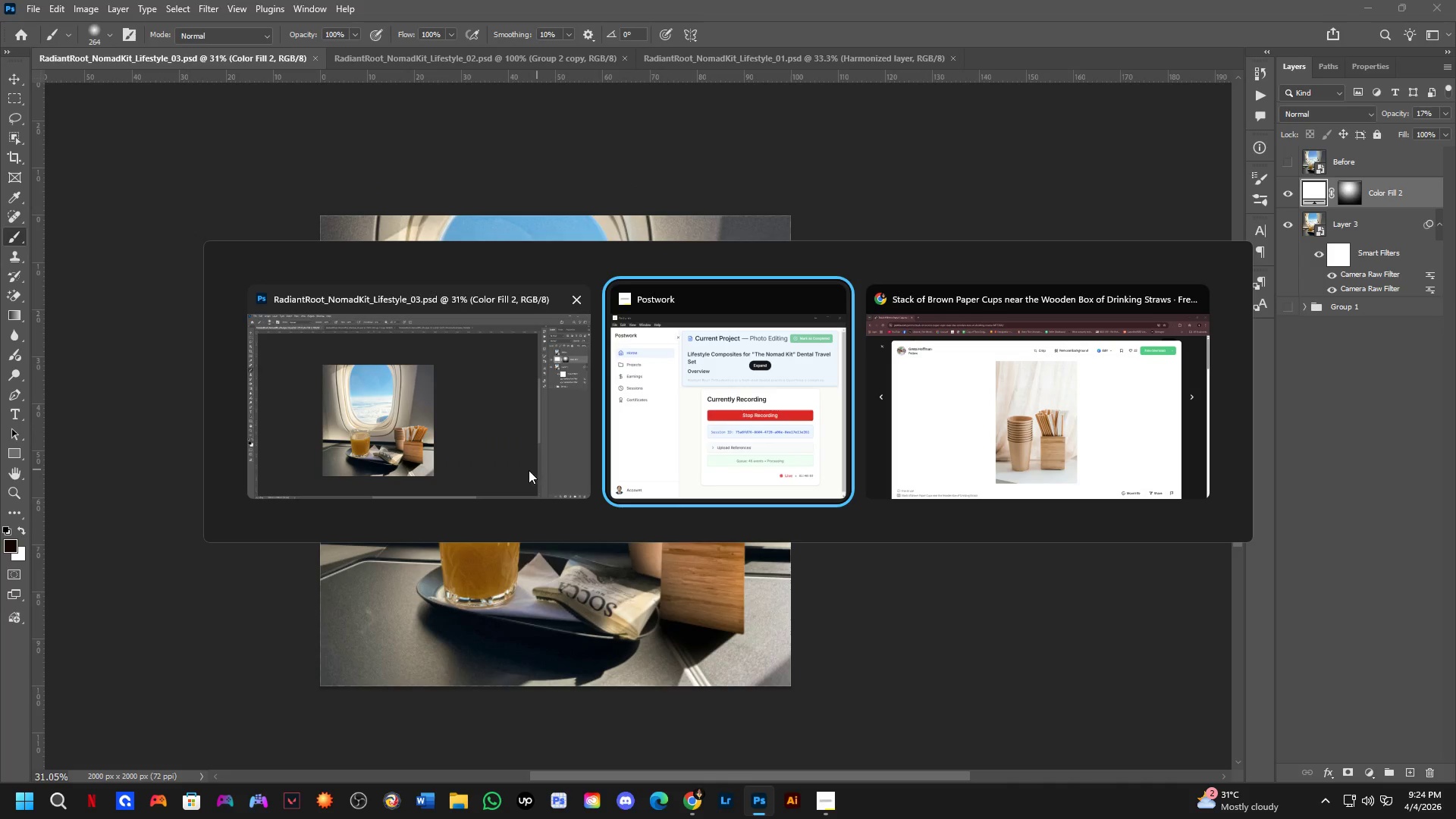 
left_click_drag(start_coordinate=[548, 416], to_coordinate=[532, 470])
 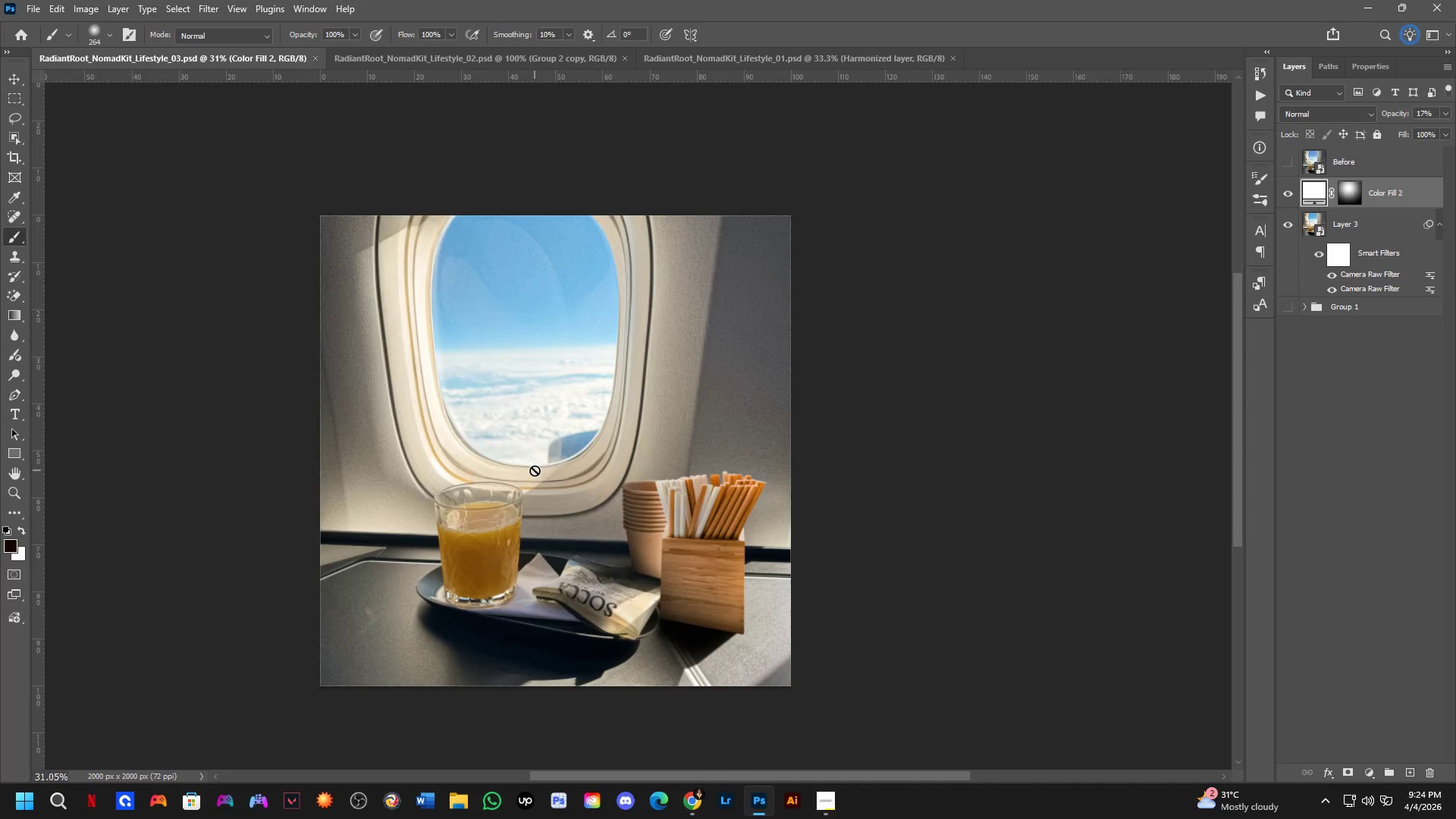 
scroll: coordinate [516, 413], scroll_direction: down, amount: 2.0
 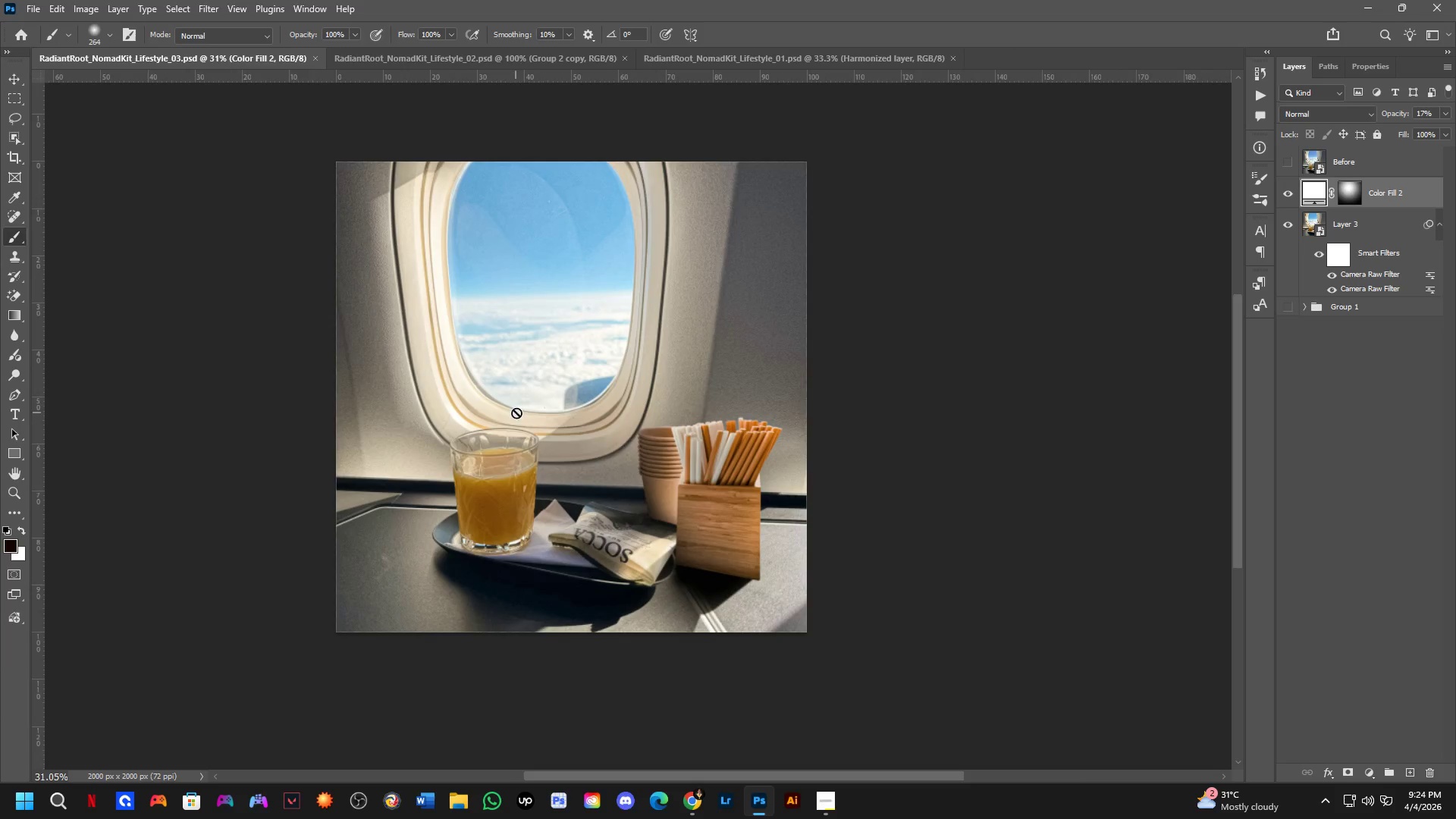 
key(Alt+Tab)
 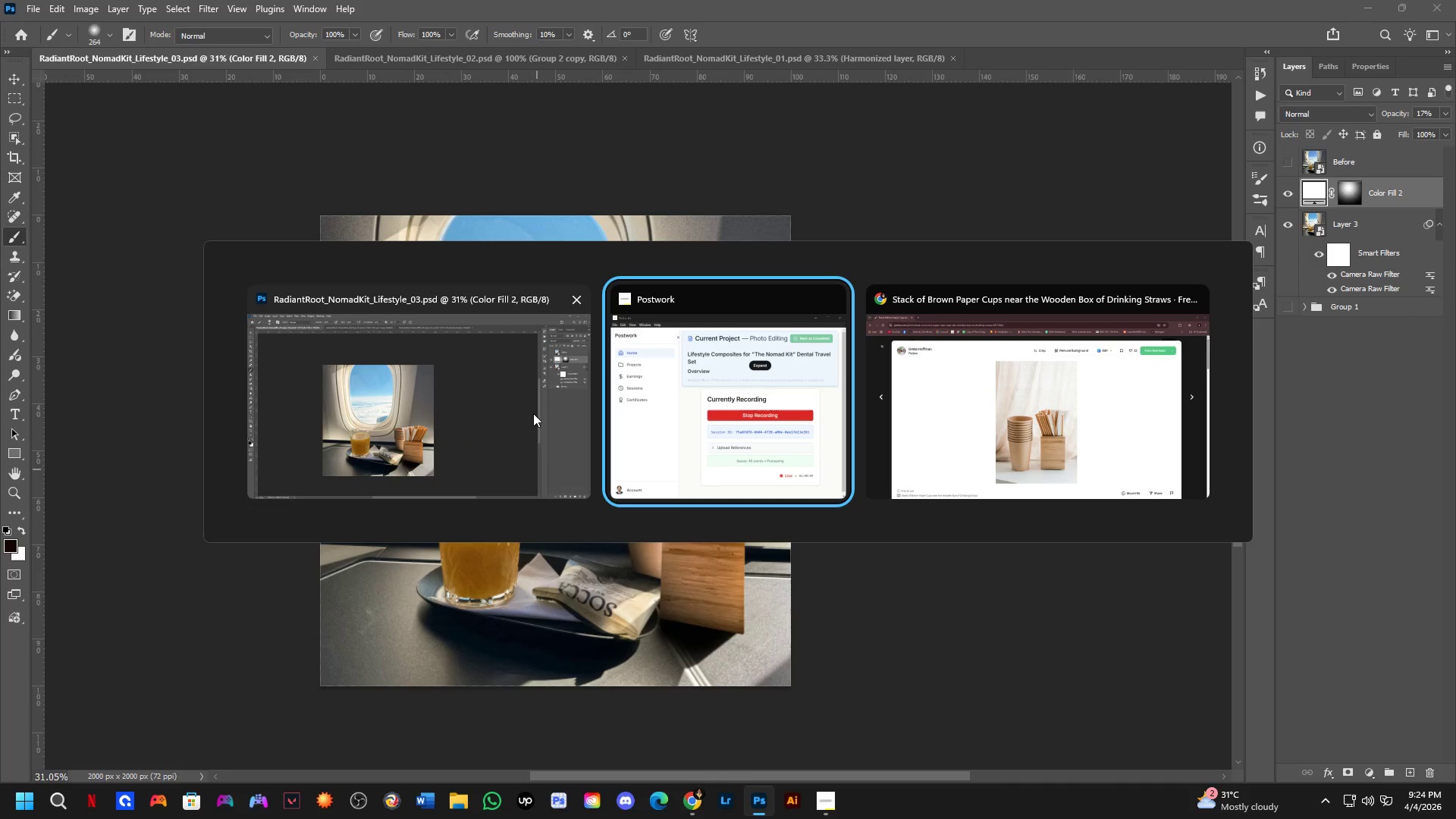 
left_click_drag(start_coordinate=[521, 402], to_coordinate=[743, 372])
 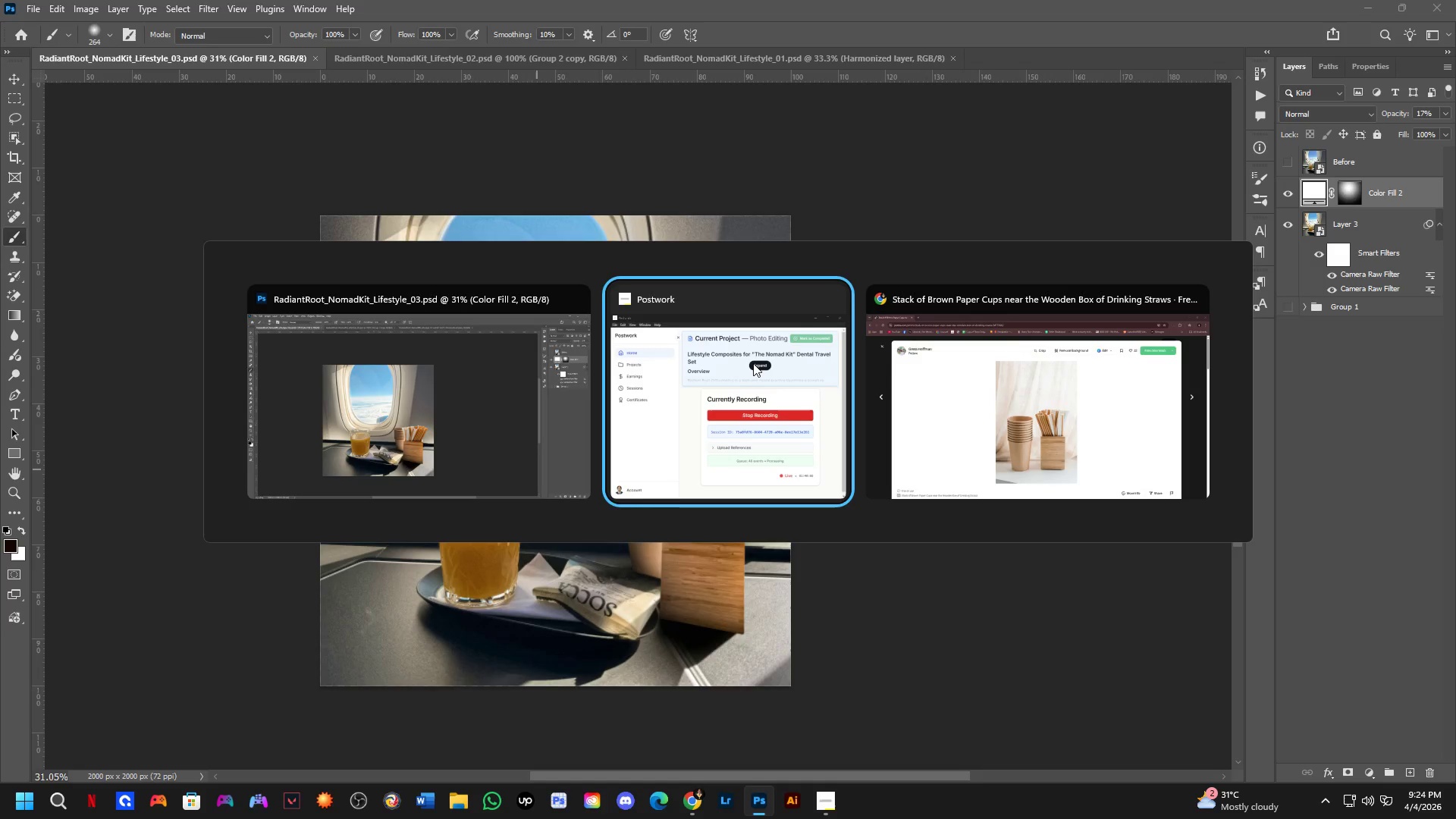 
left_click([753, 363])